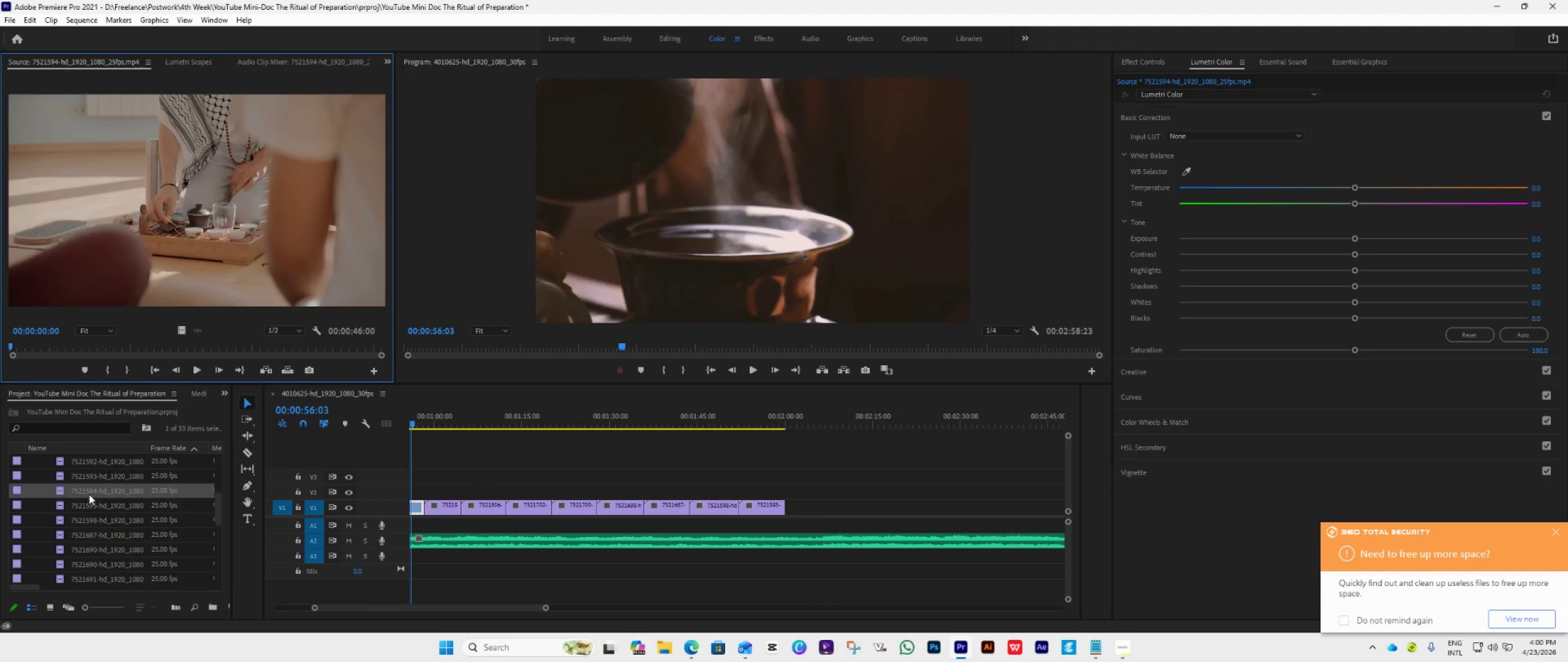 
left_click_drag(start_coordinate=[89, 494], to_coordinate=[790, 511])
 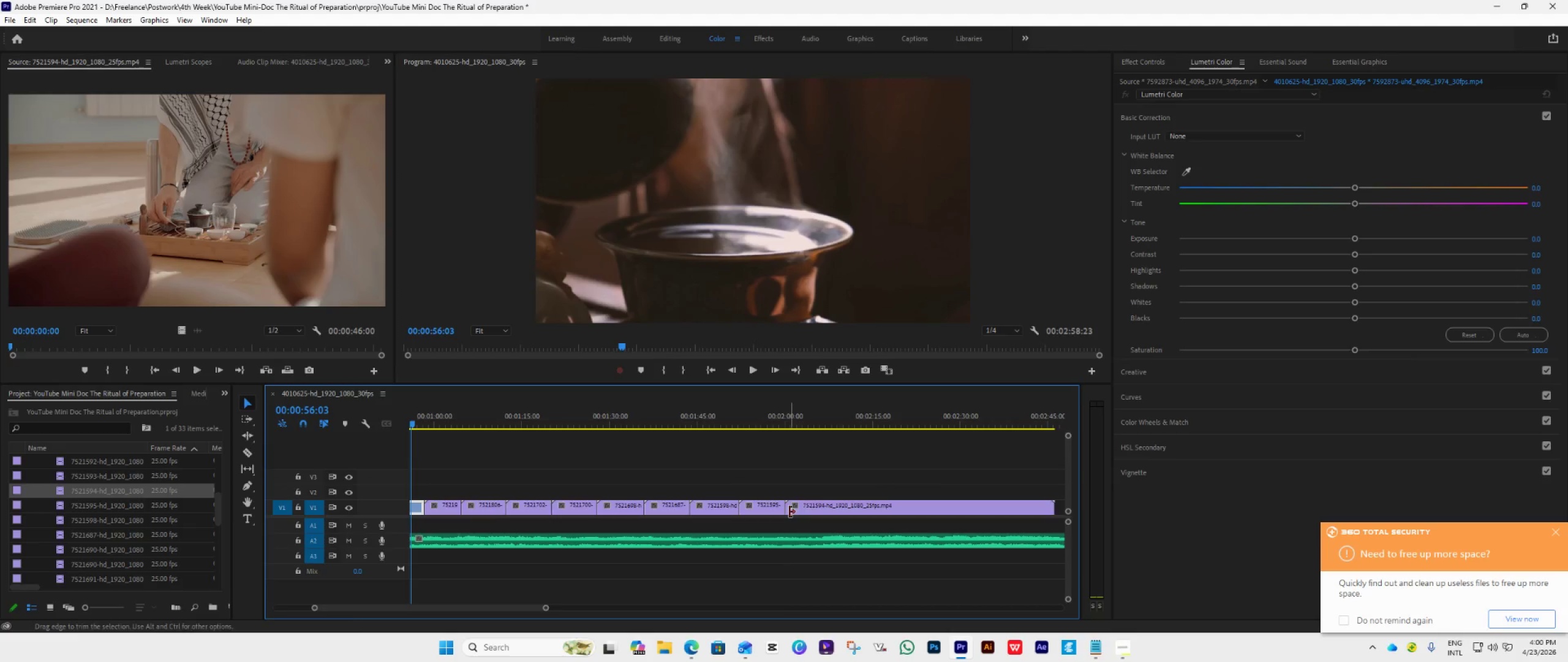 
scroll: coordinate [775, 540], scroll_direction: down, amount: 9.0
 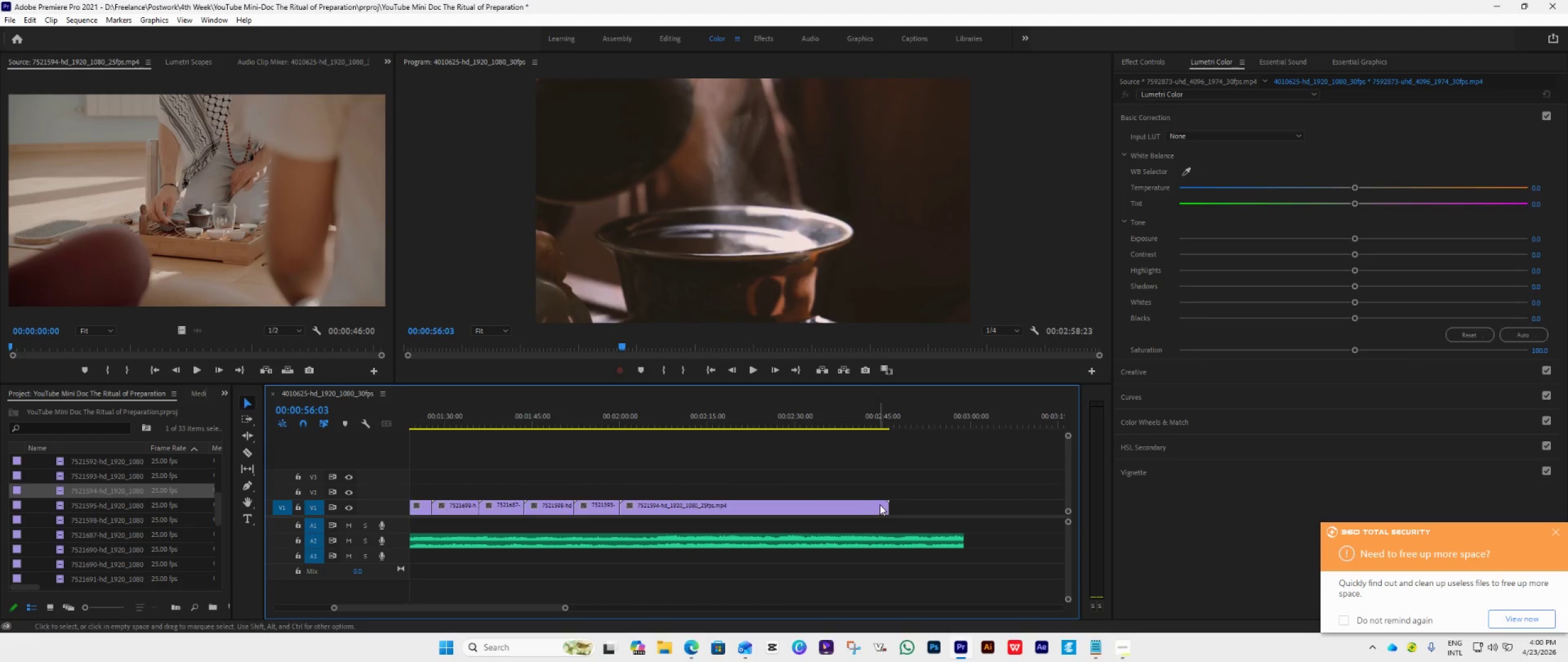 
left_click_drag(start_coordinate=[886, 506], to_coordinate=[669, 544])
 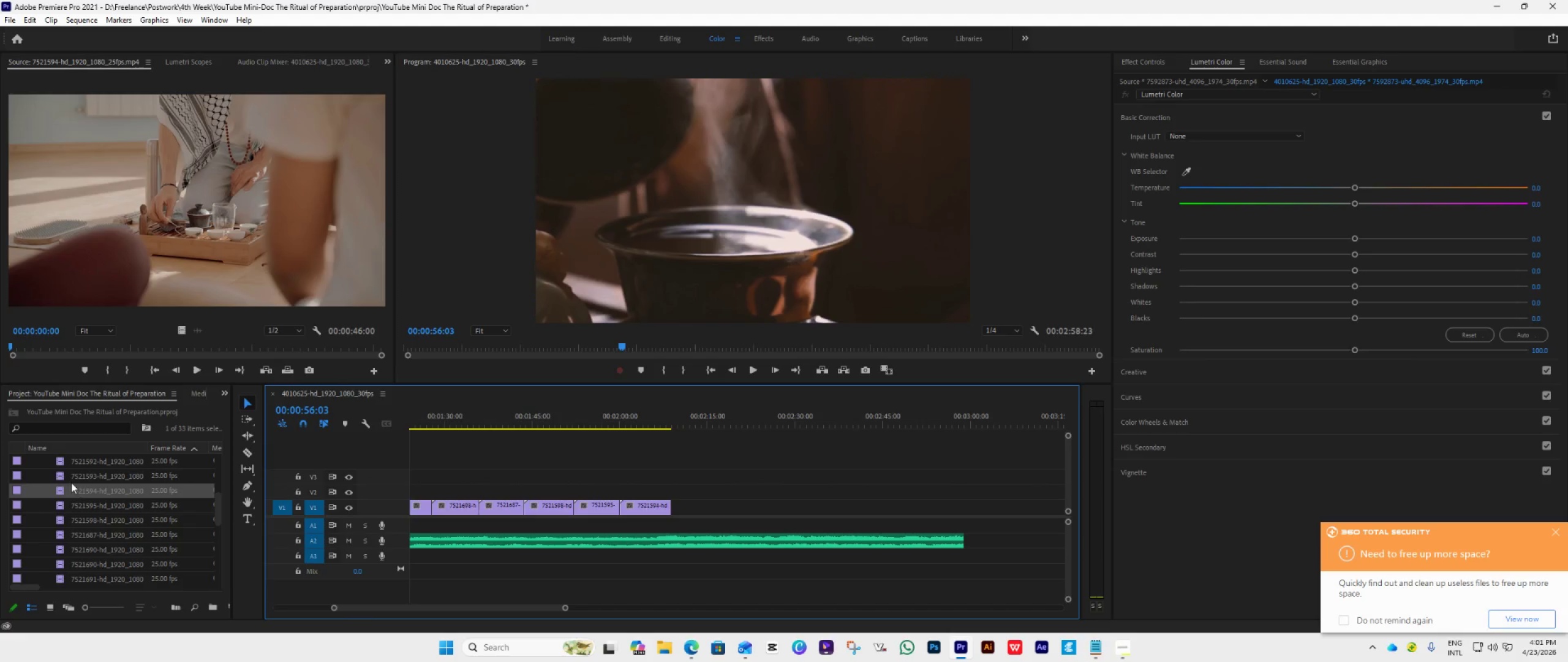 
double_click([66, 475])
 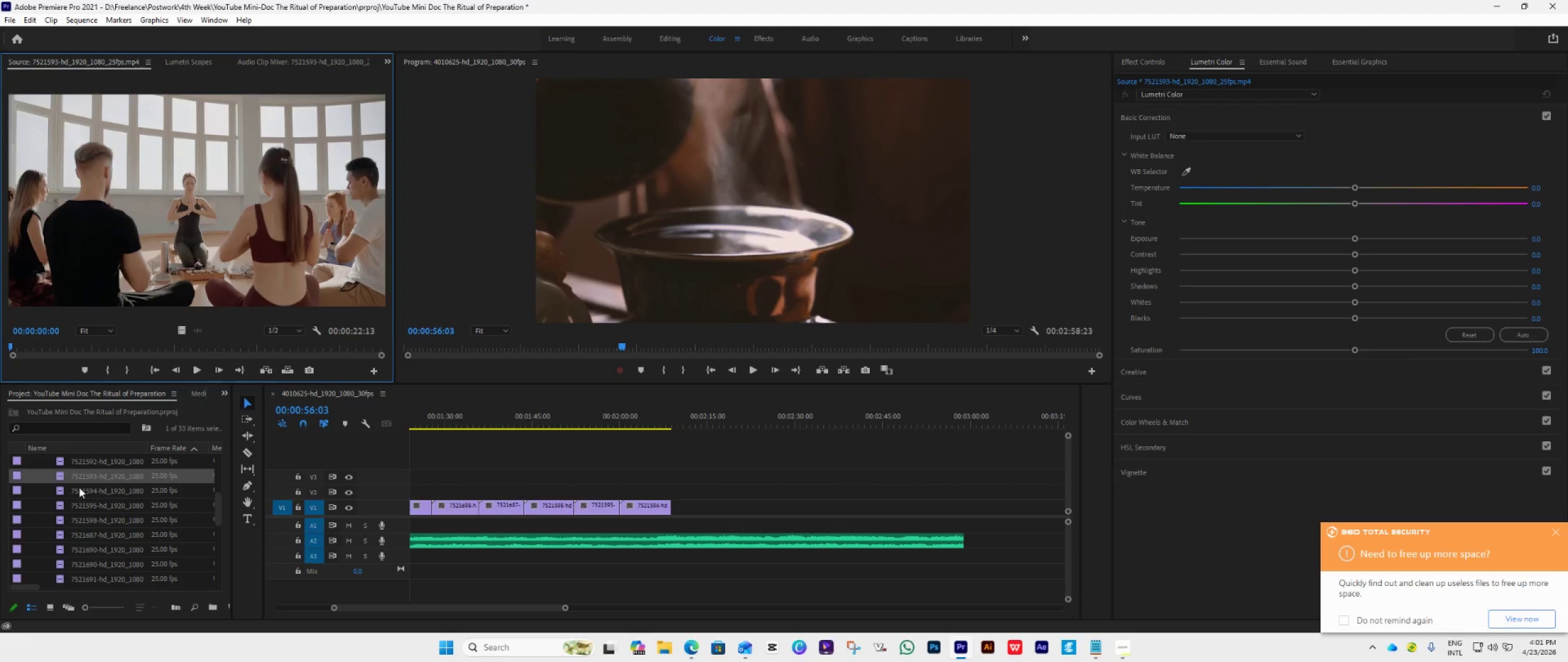 
left_click_drag(start_coordinate=[79, 480], to_coordinate=[676, 515])
 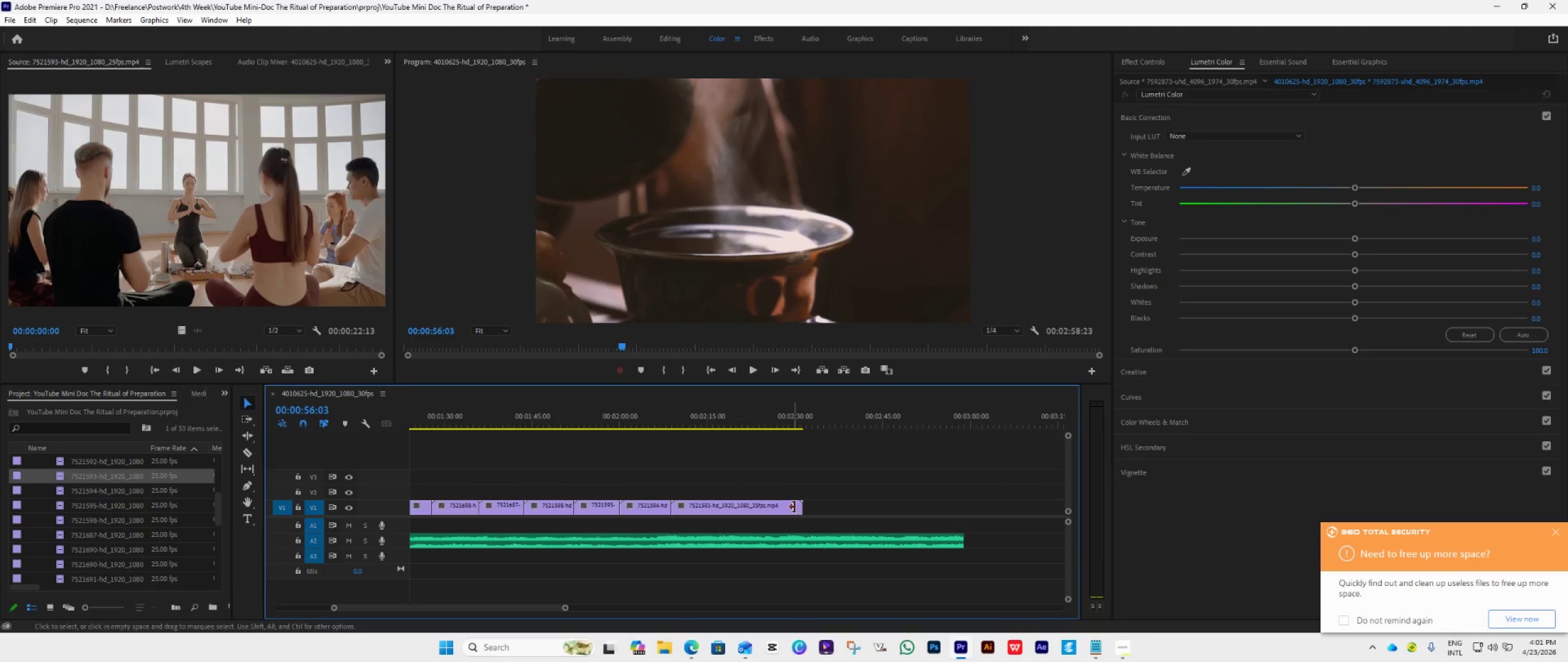 
left_click_drag(start_coordinate=[797, 508], to_coordinate=[714, 542])
 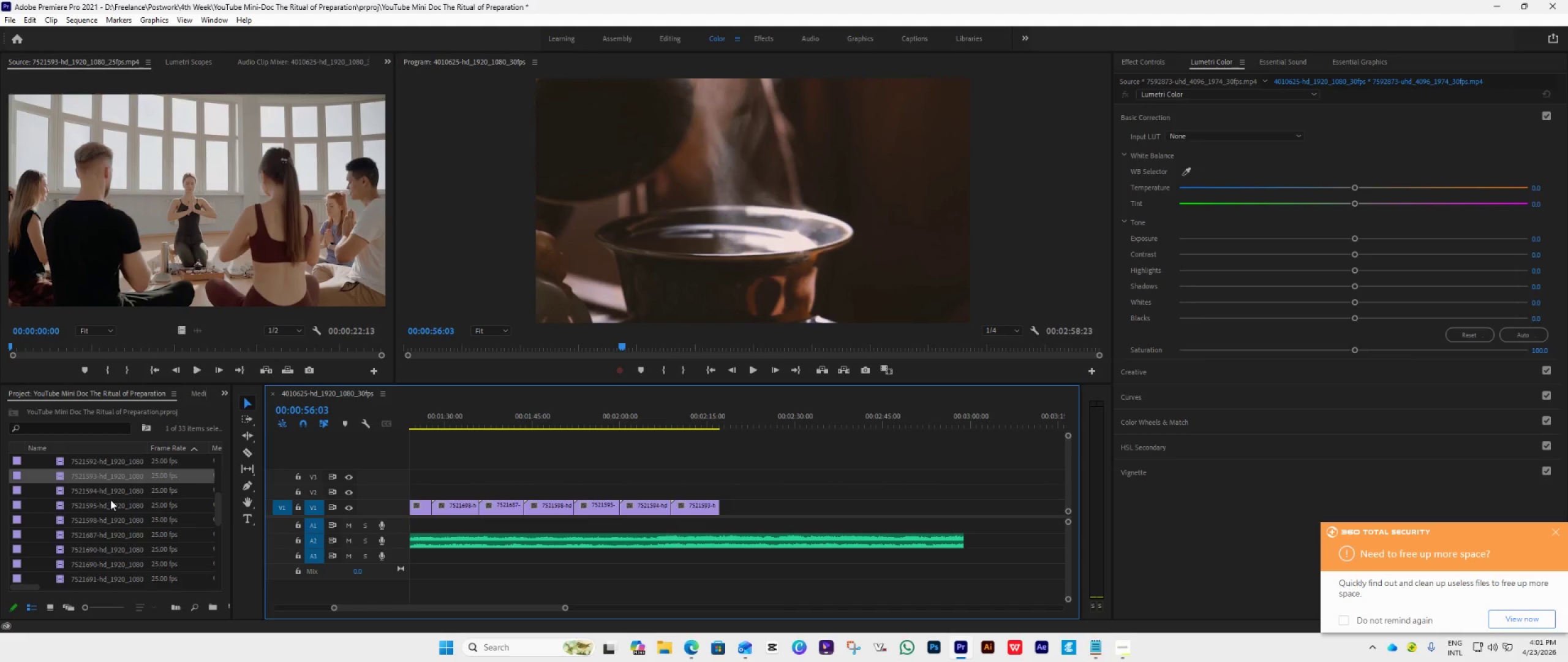 
scroll: coordinate [69, 498], scroll_direction: up, amount: 3.0
 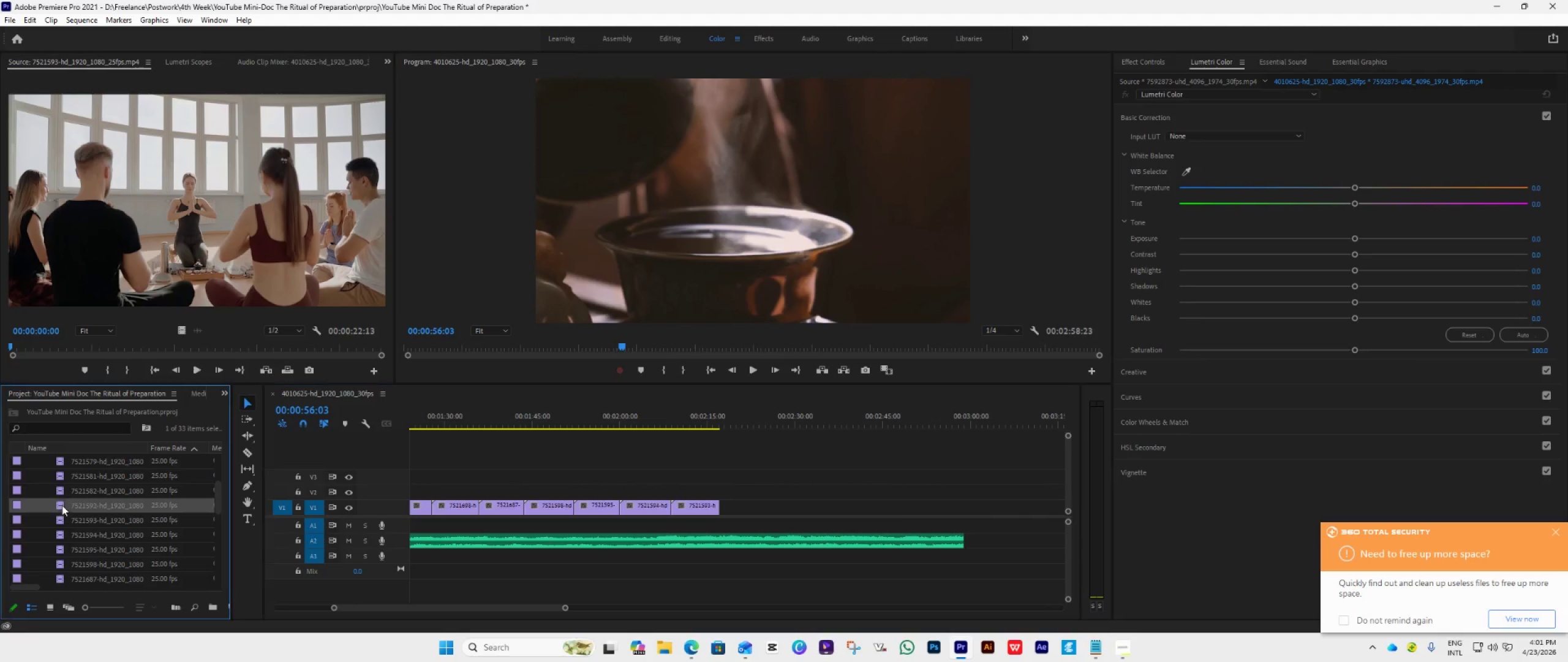 
double_click([62, 505])
 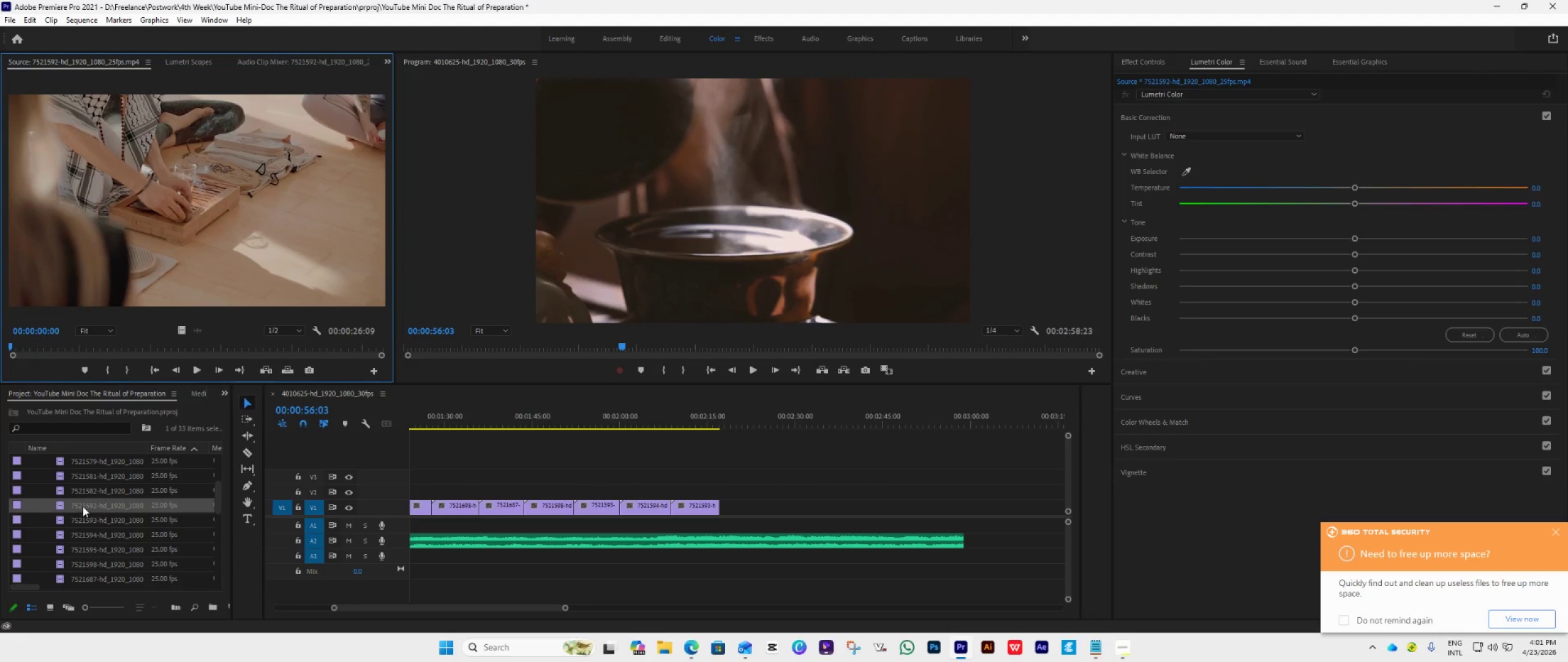 
left_click_drag(start_coordinate=[79, 506], to_coordinate=[723, 514])
 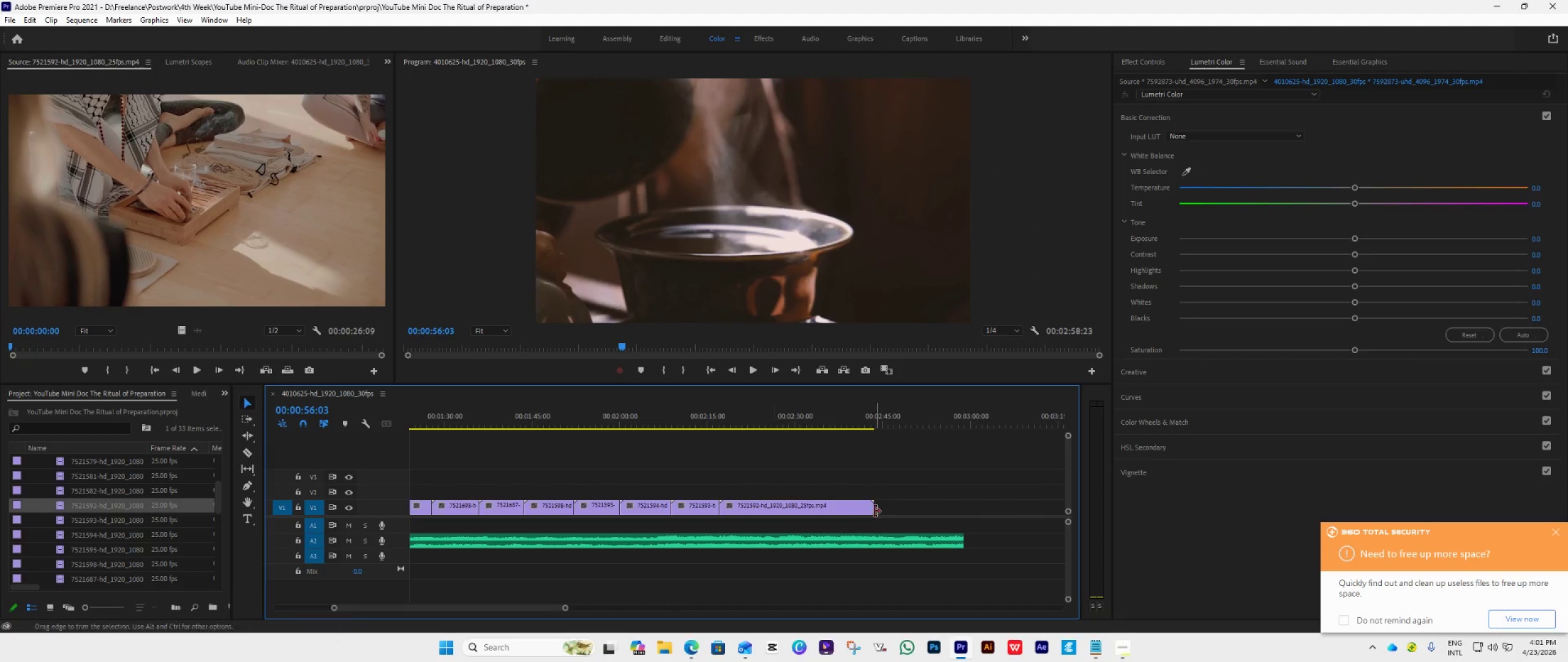 
left_click_drag(start_coordinate=[873, 509], to_coordinate=[770, 532])
 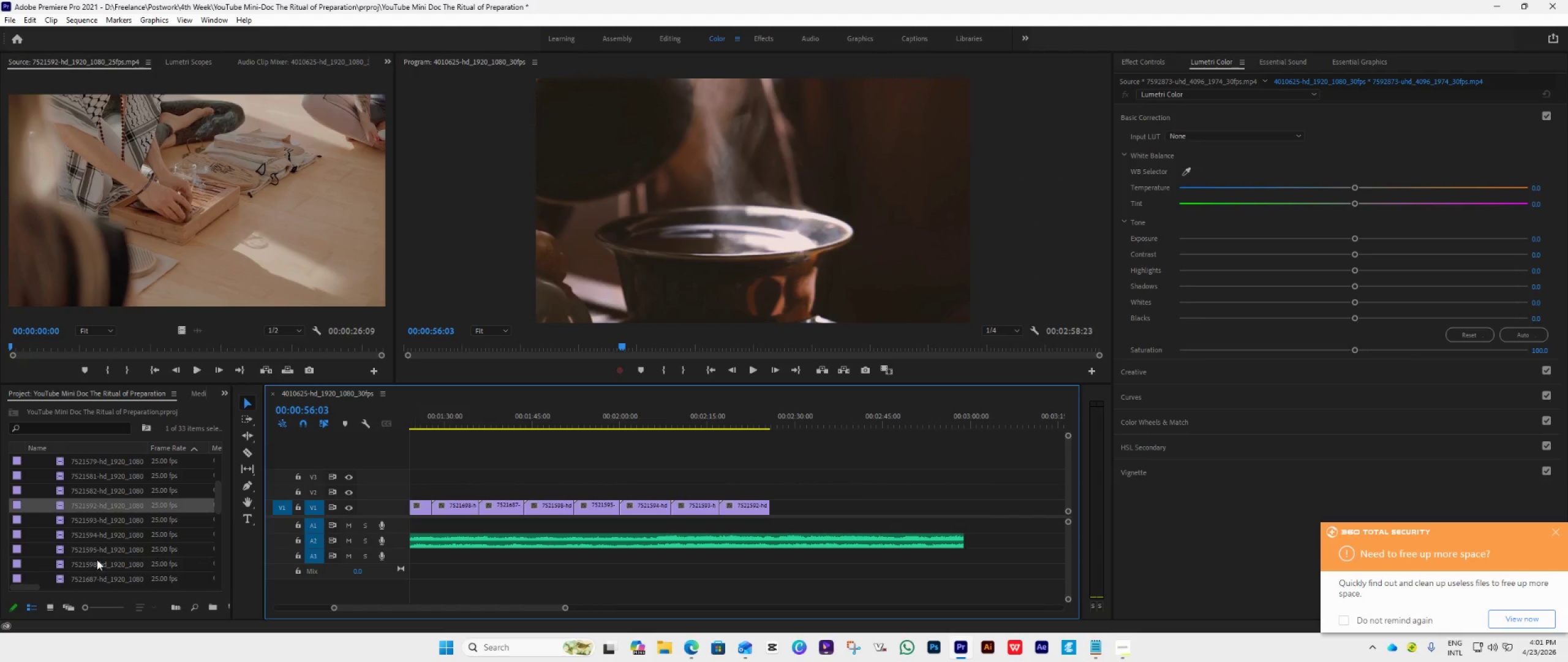 
scroll: coordinate [97, 560], scroll_direction: up, amount: 2.0
 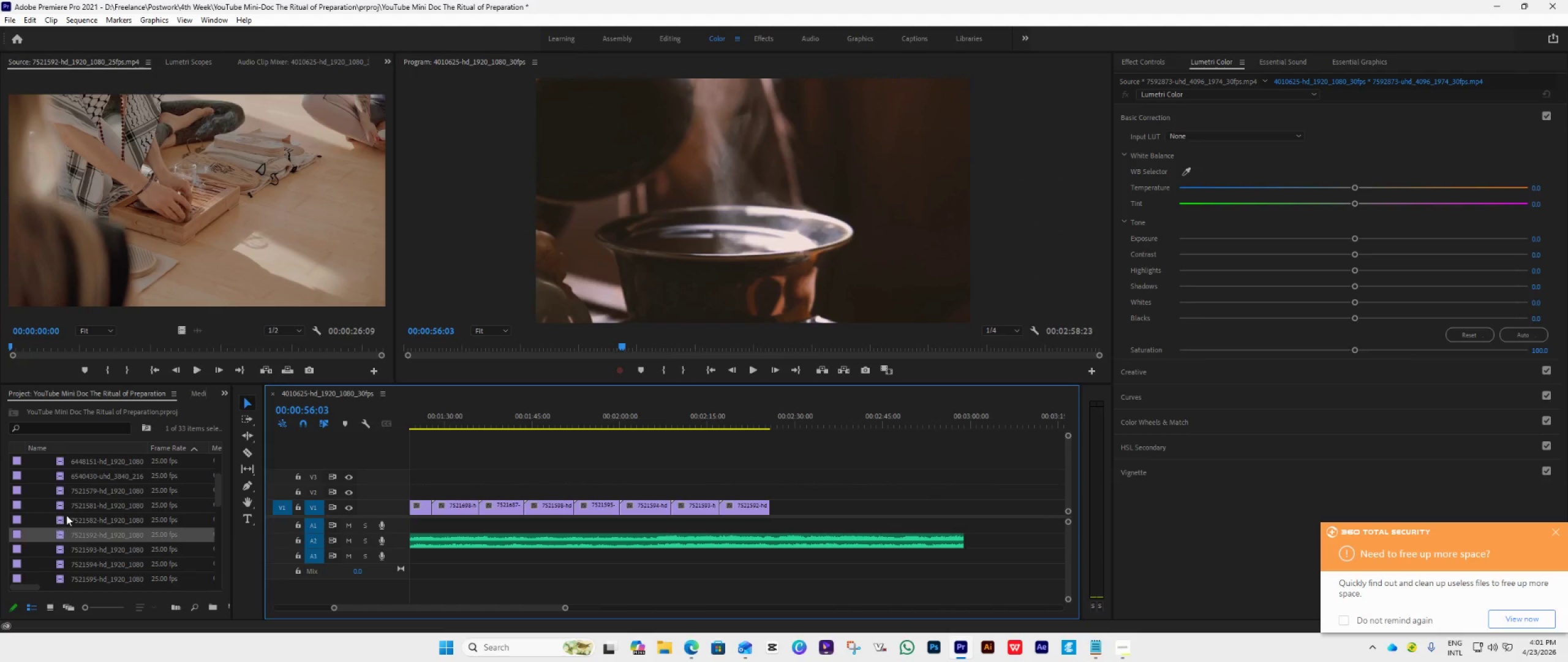 
double_click([66, 515])
 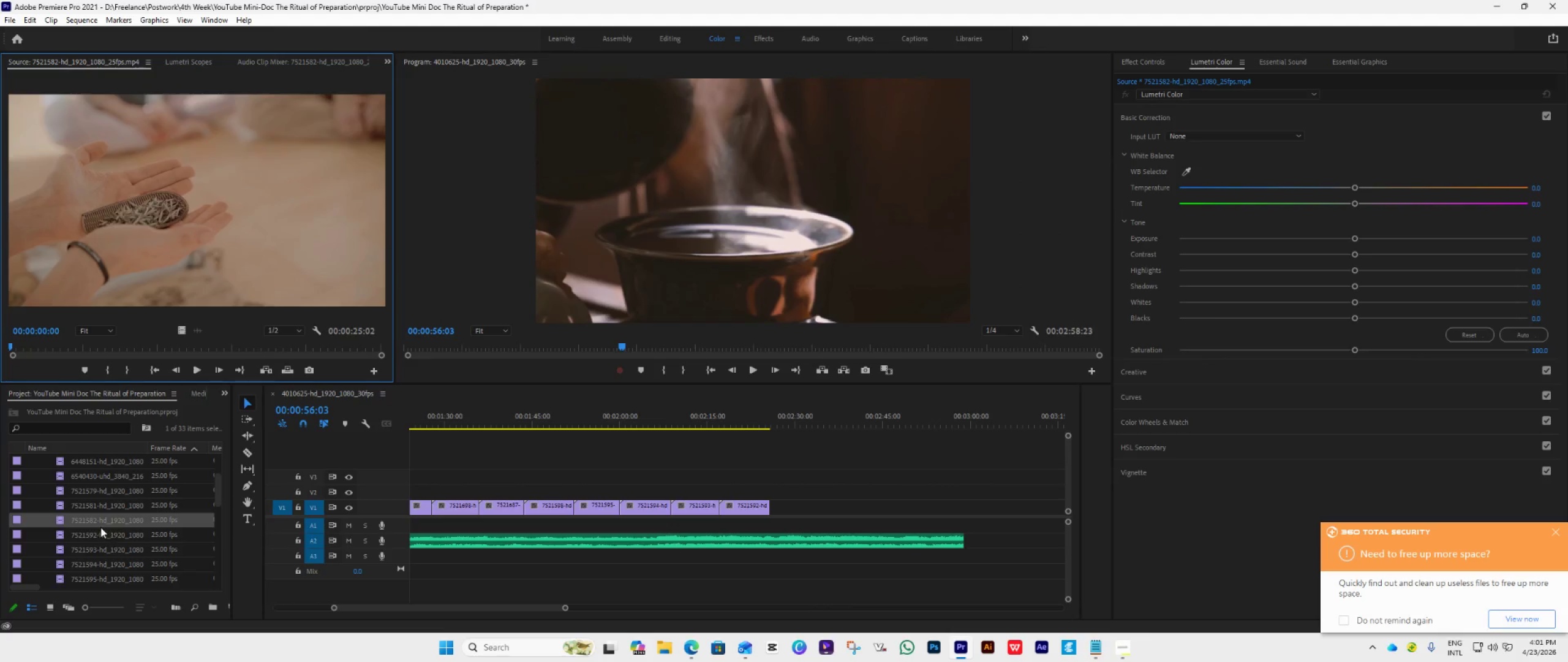 
left_click_drag(start_coordinate=[89, 520], to_coordinate=[767, 508])
 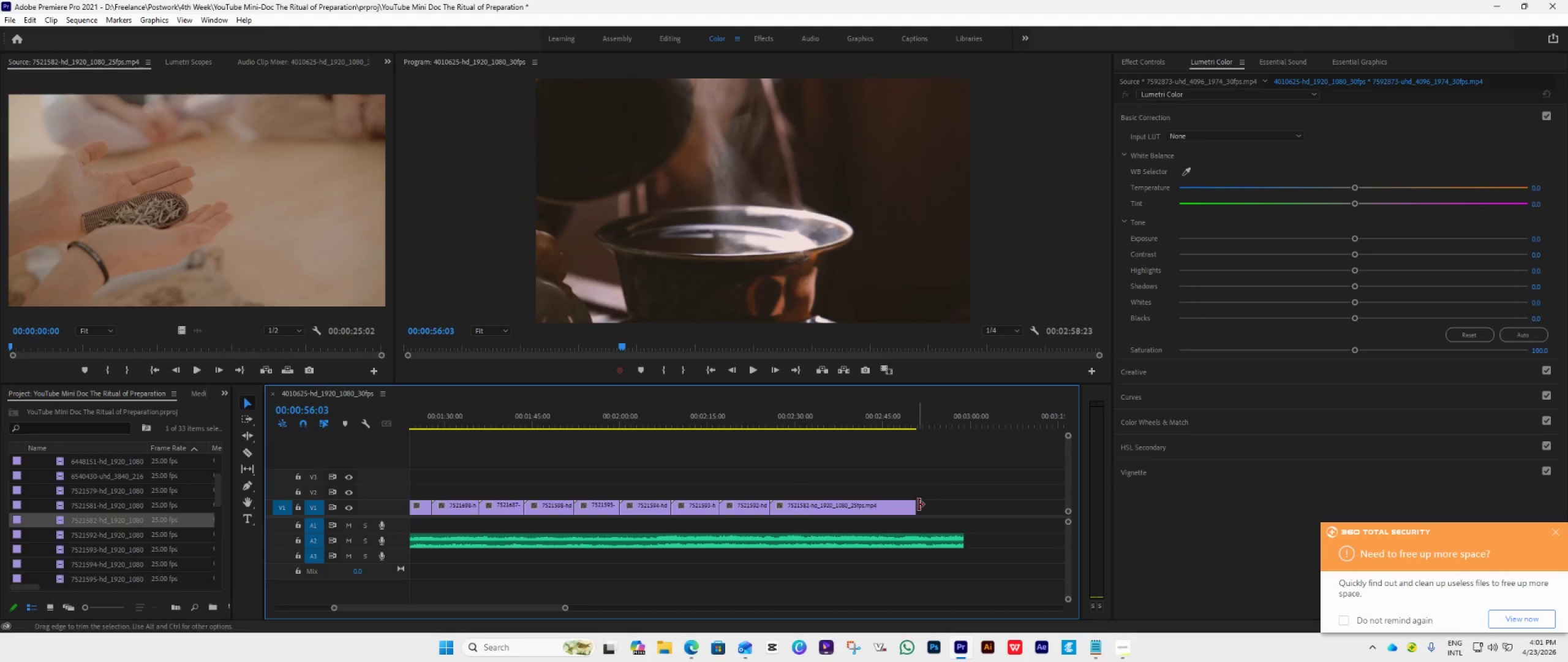 
left_click_drag(start_coordinate=[918, 504], to_coordinate=[818, 546])
 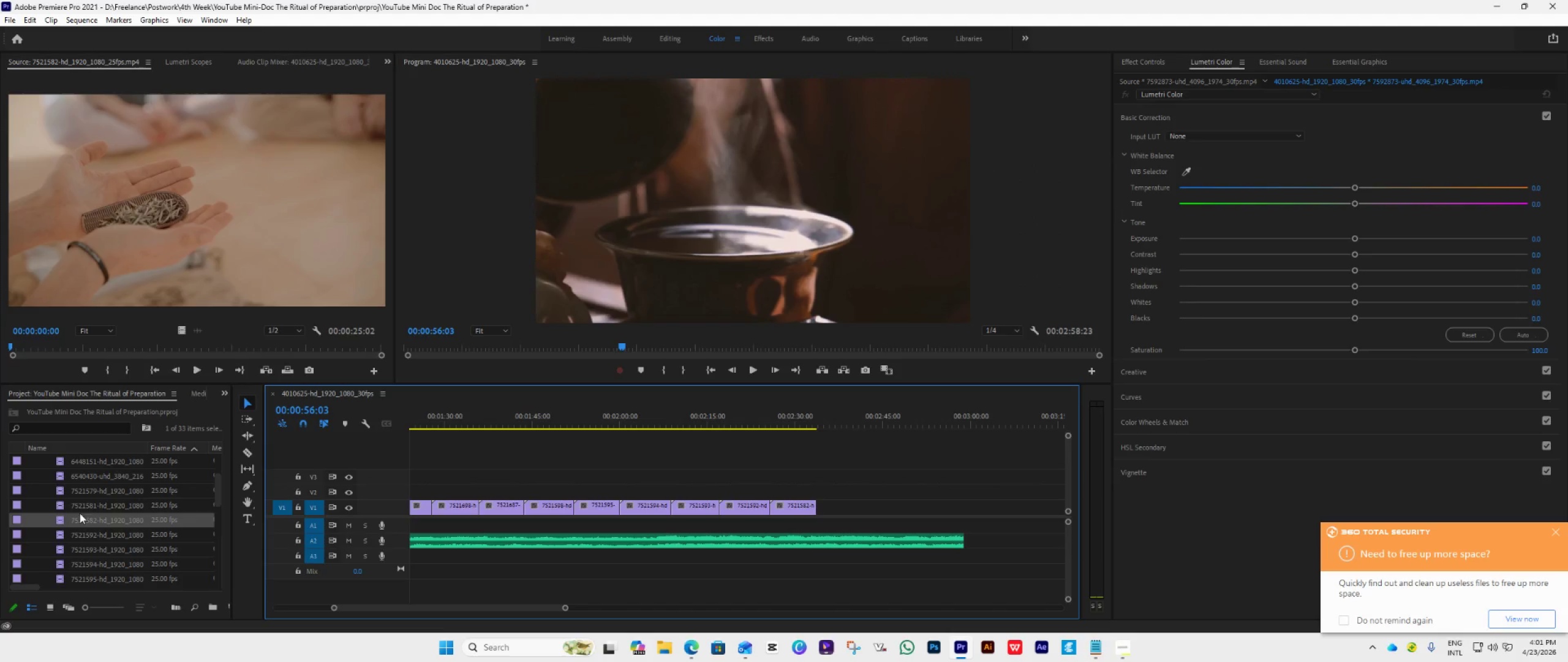 
left_click([67, 501])
 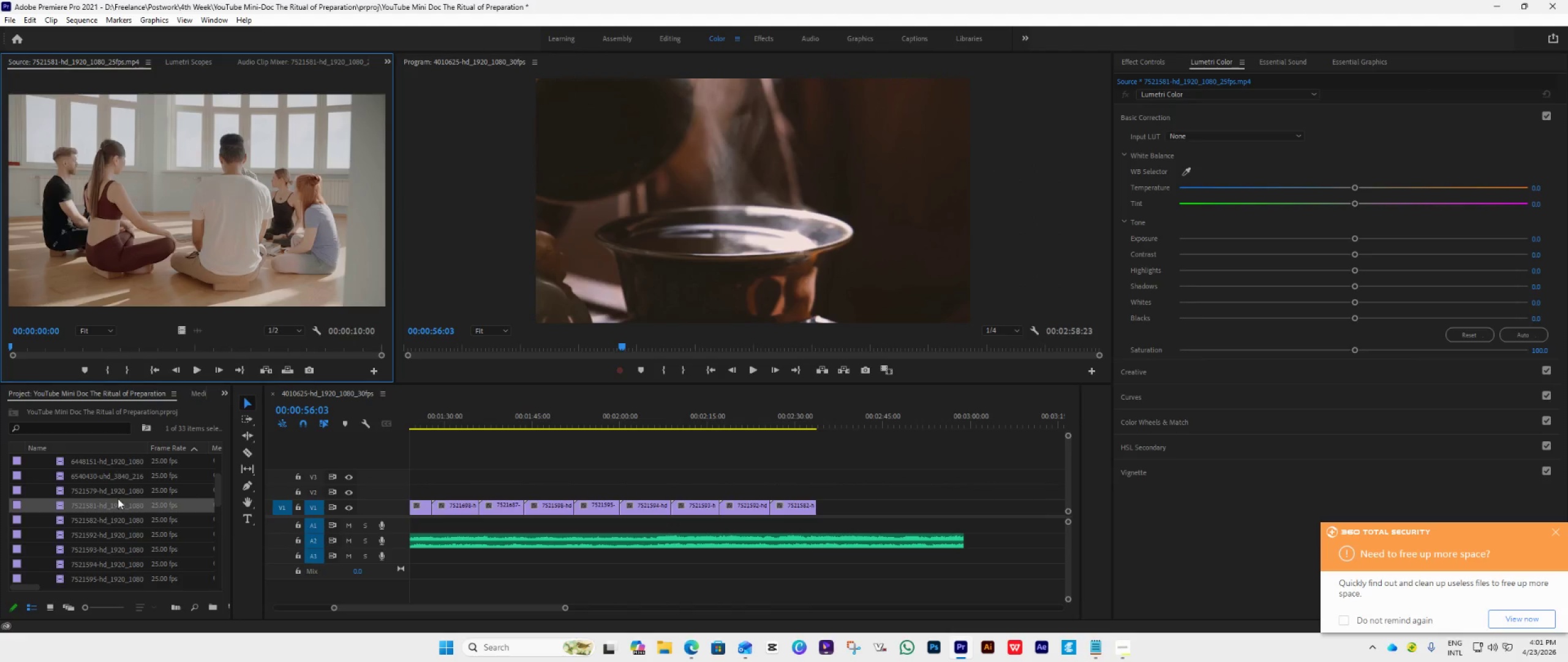 
left_click_drag(start_coordinate=[106, 501], to_coordinate=[824, 514])
 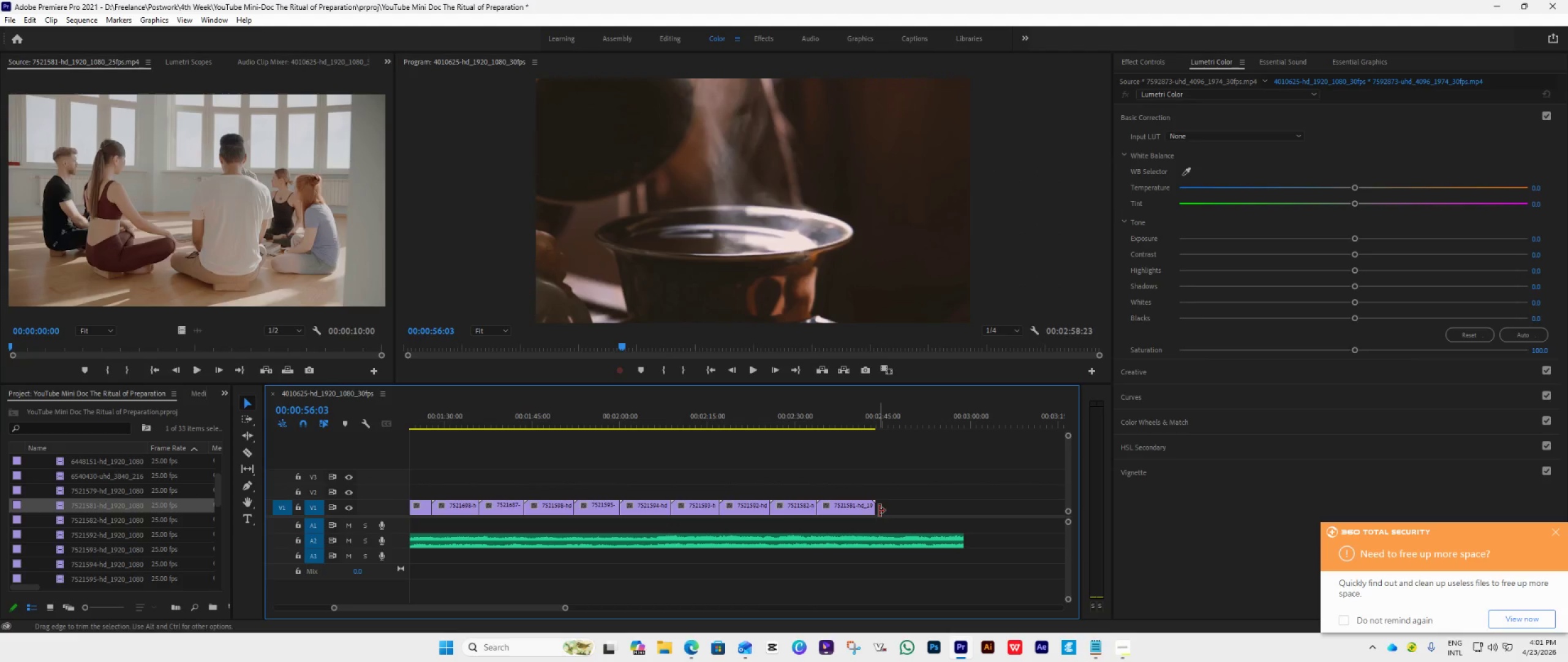 
left_click_drag(start_coordinate=[879, 510], to_coordinate=[862, 525])
 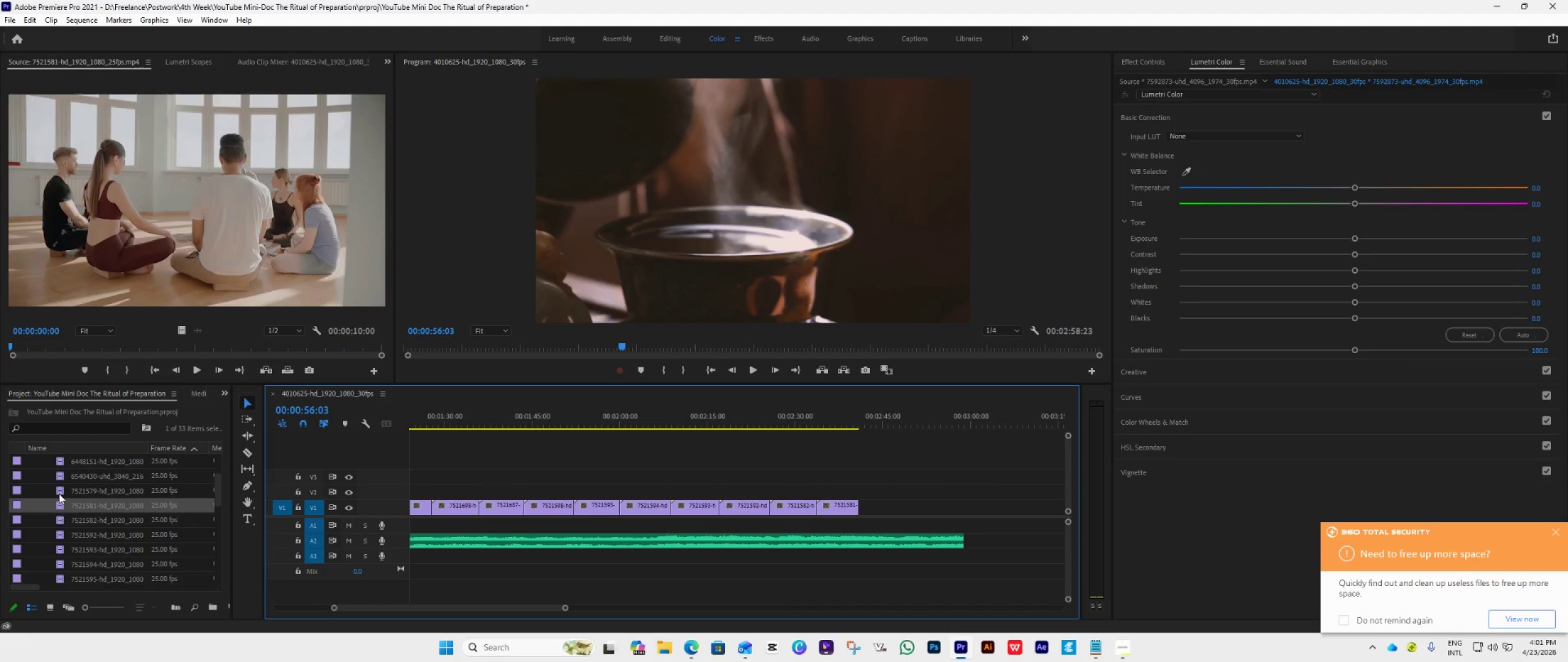 
double_click([61, 490])
 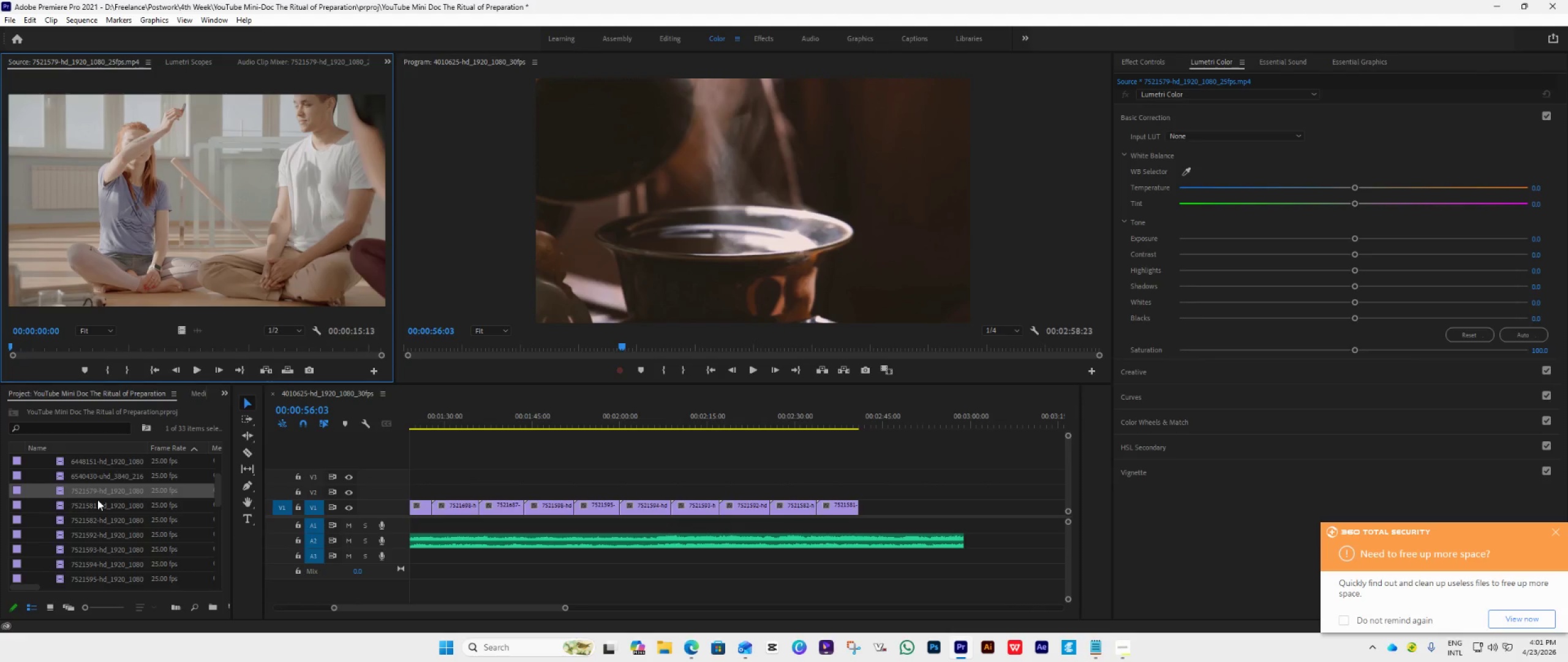 
scroll: coordinate [103, 509], scroll_direction: up, amount: 4.0
 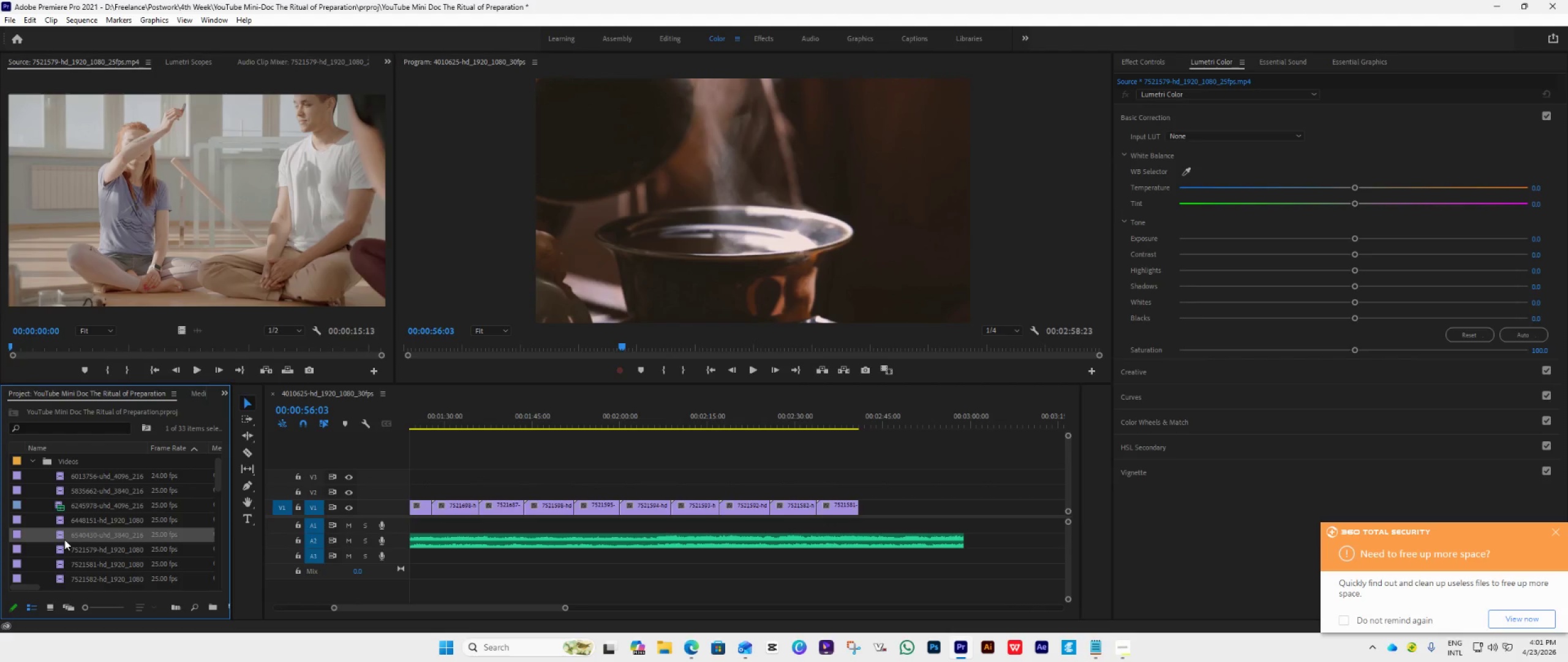 
double_click([64, 539])
 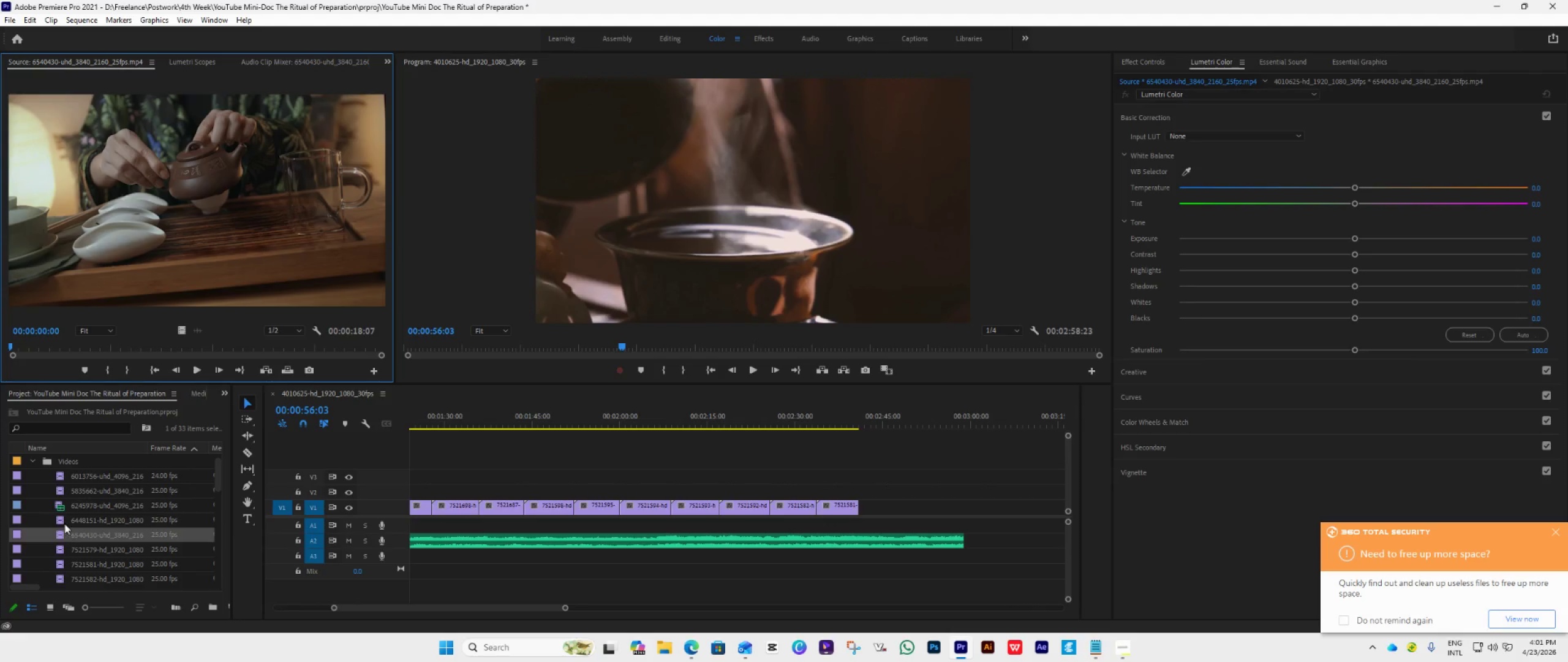 
double_click([63, 513])
 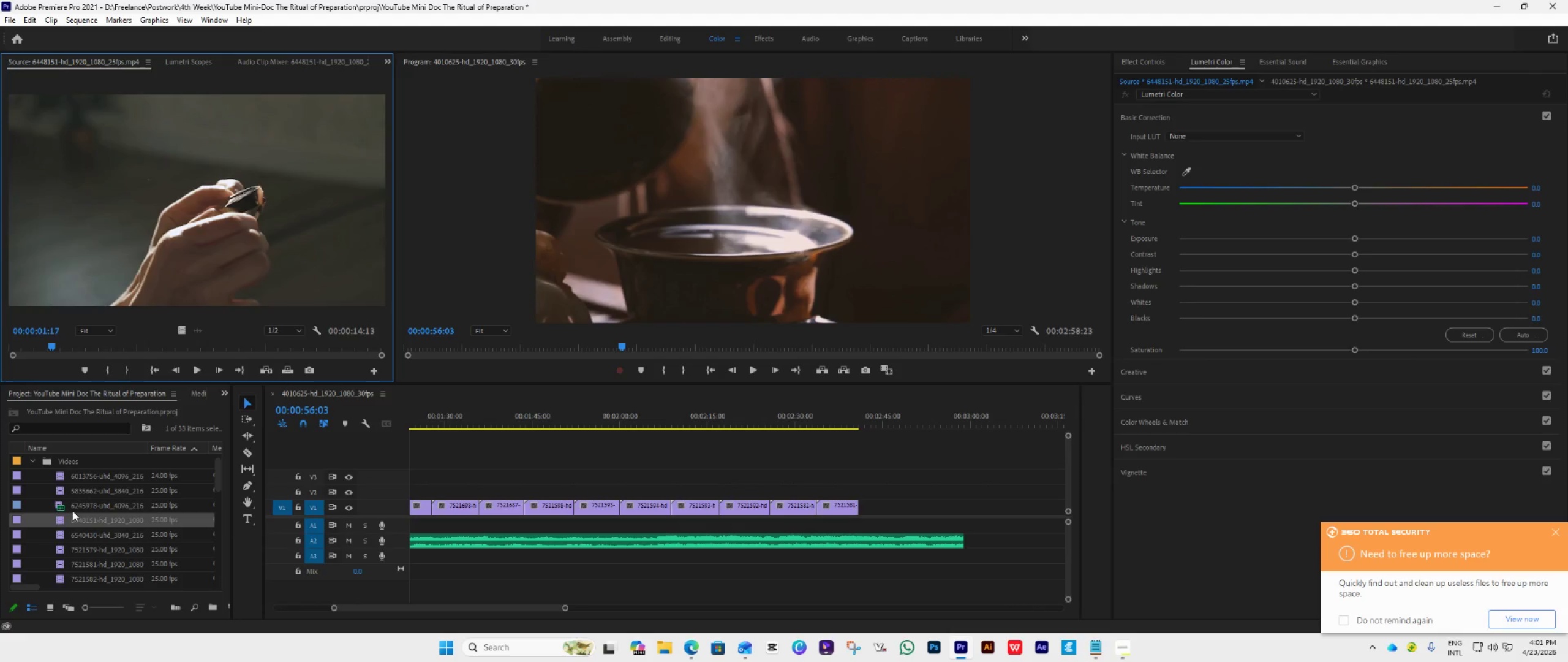 
scroll: coordinate [87, 516], scroll_direction: down, amount: 8.0
 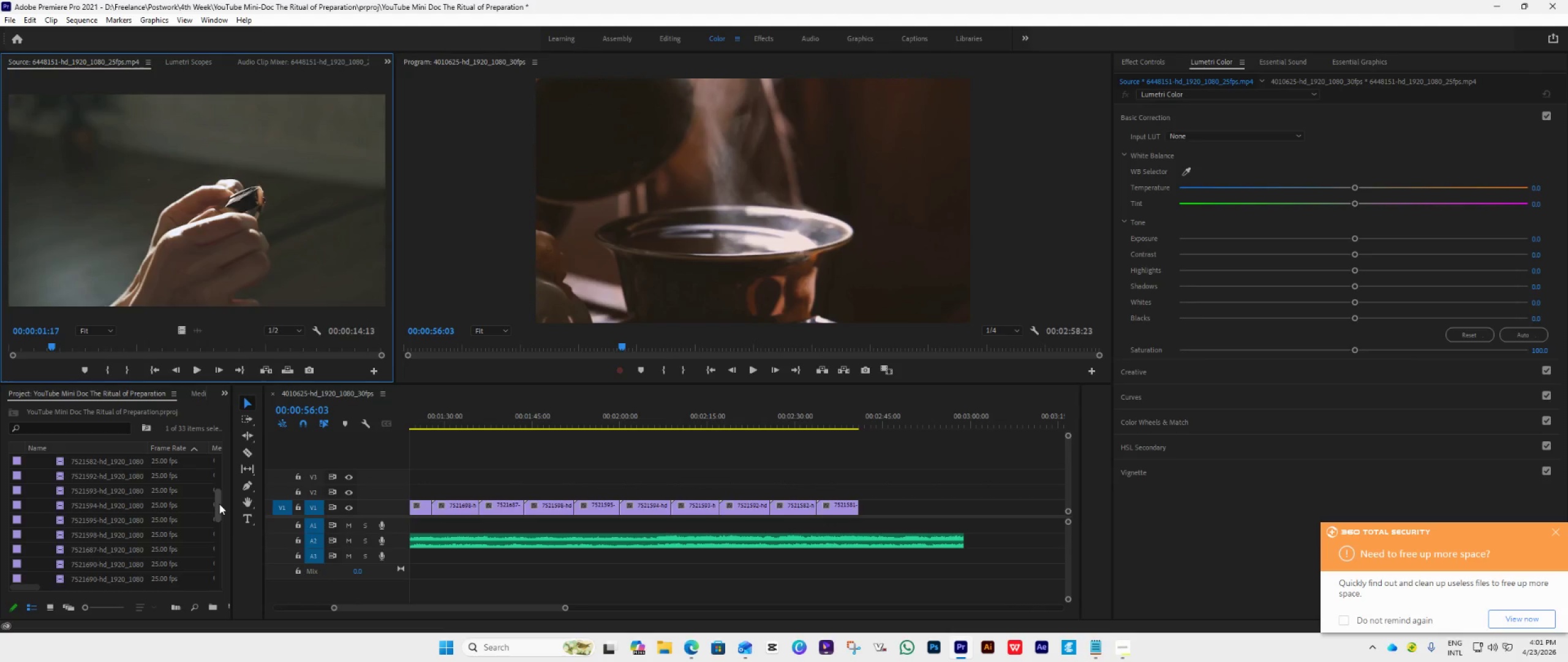 
left_click_drag(start_coordinate=[219, 504], to_coordinate=[209, 606])
 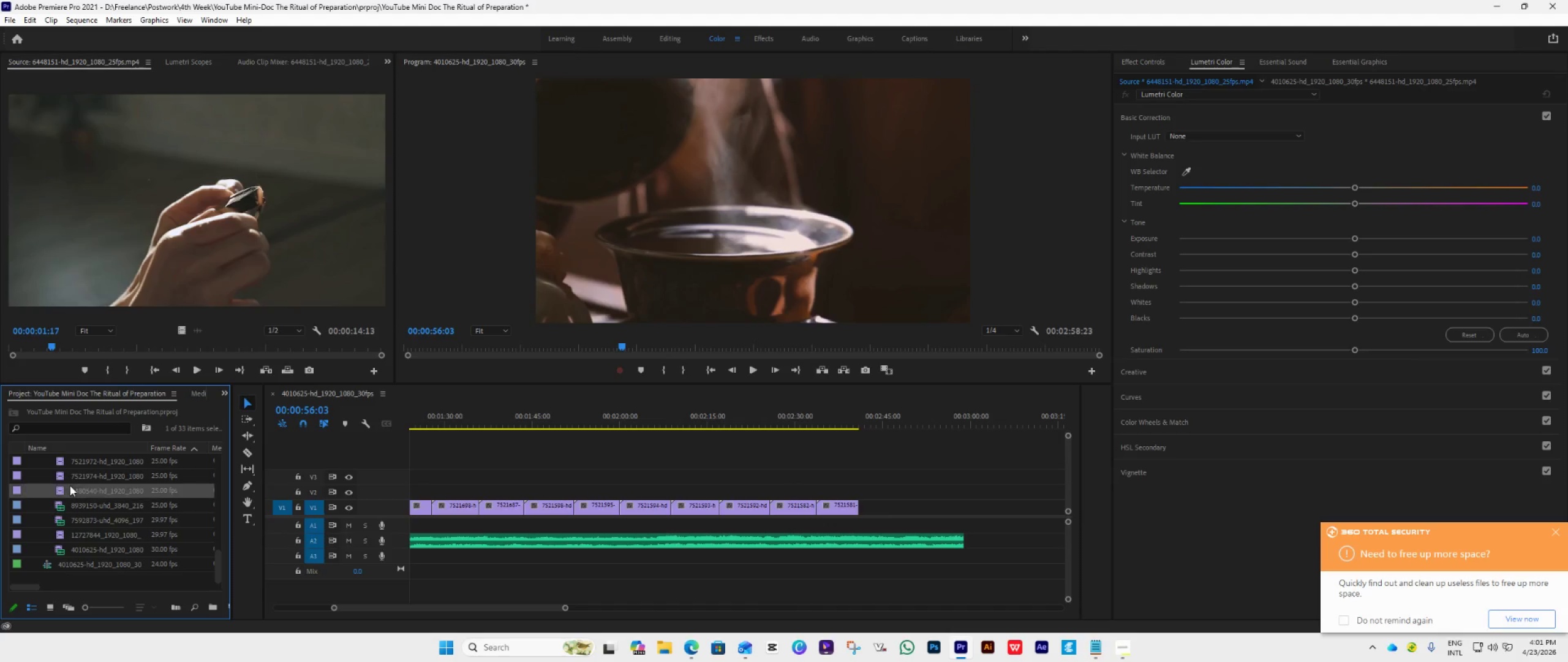 
double_click([70, 485])
 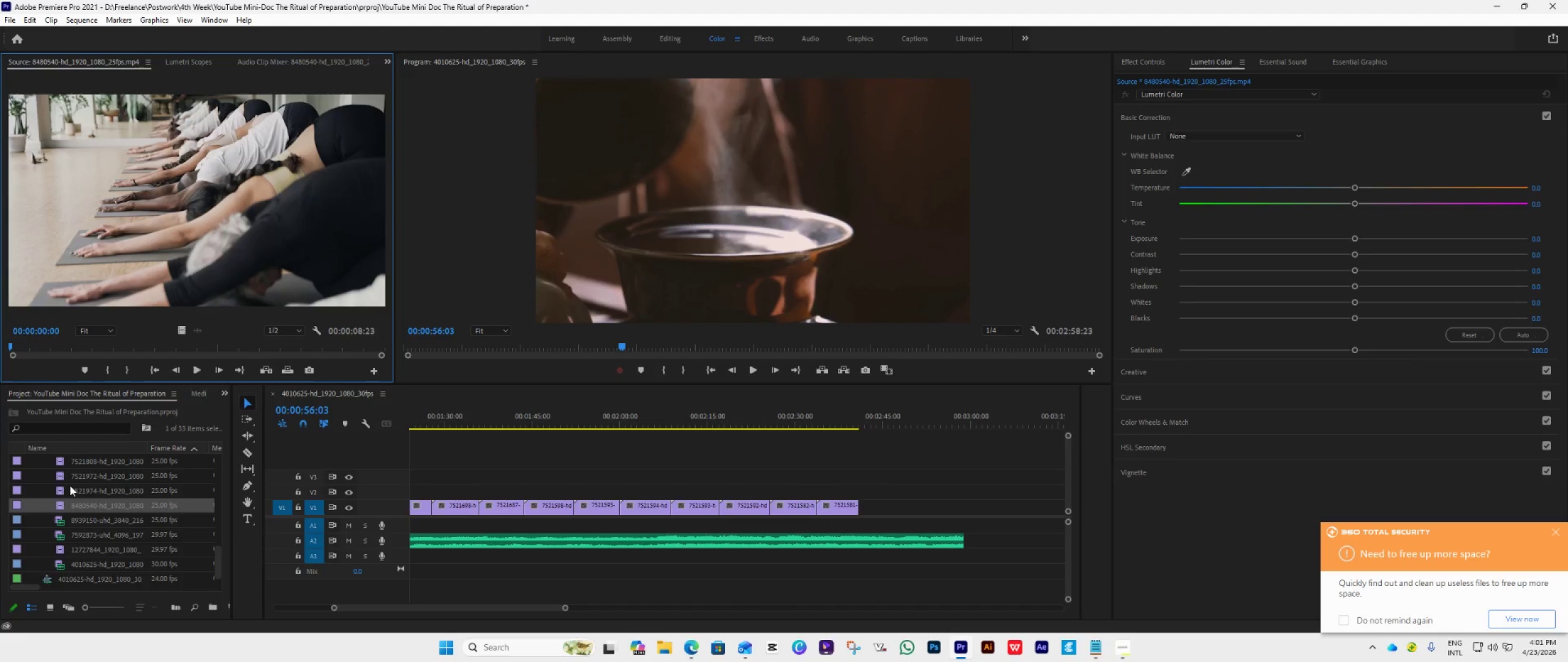 
scroll: coordinate [70, 485], scroll_direction: up, amount: 3.0
 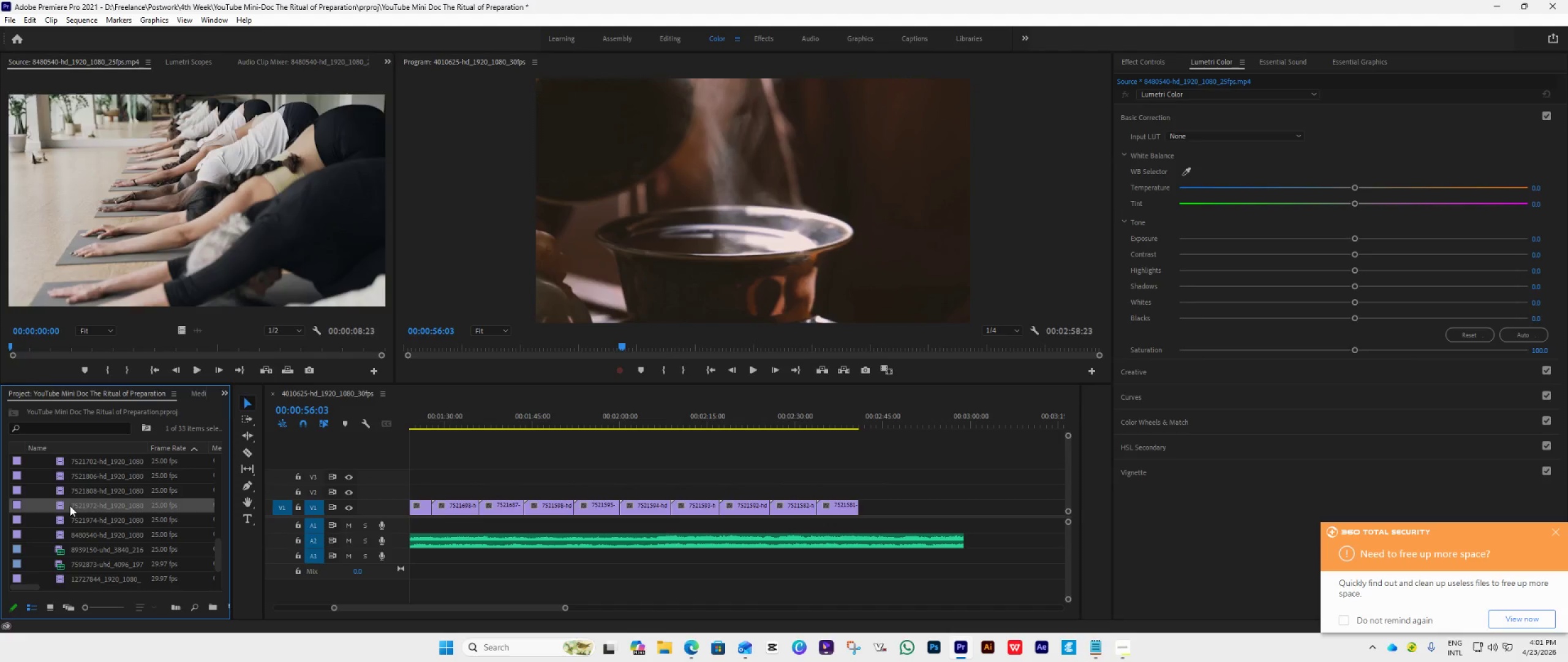 
double_click([70, 506])
 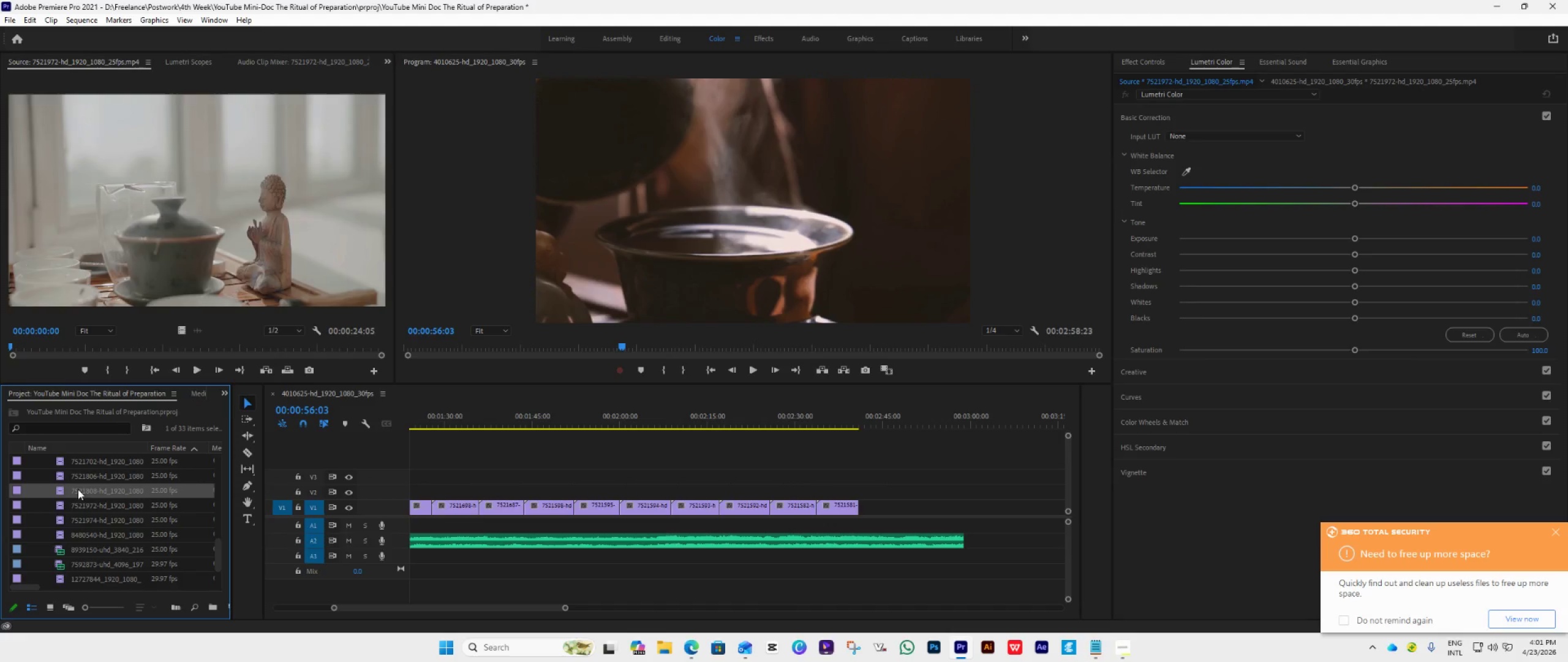 
double_click([78, 489])
 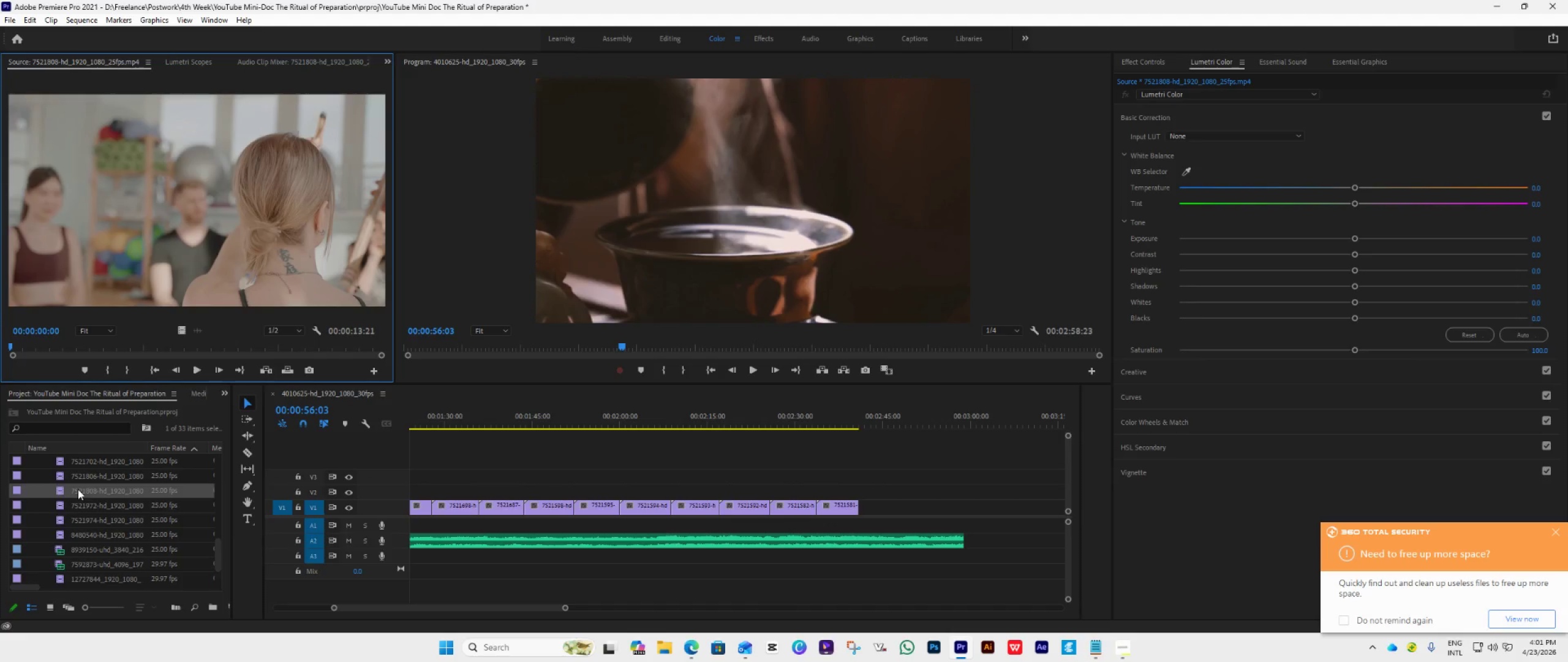 
scroll: coordinate [78, 489], scroll_direction: up, amount: 2.0
 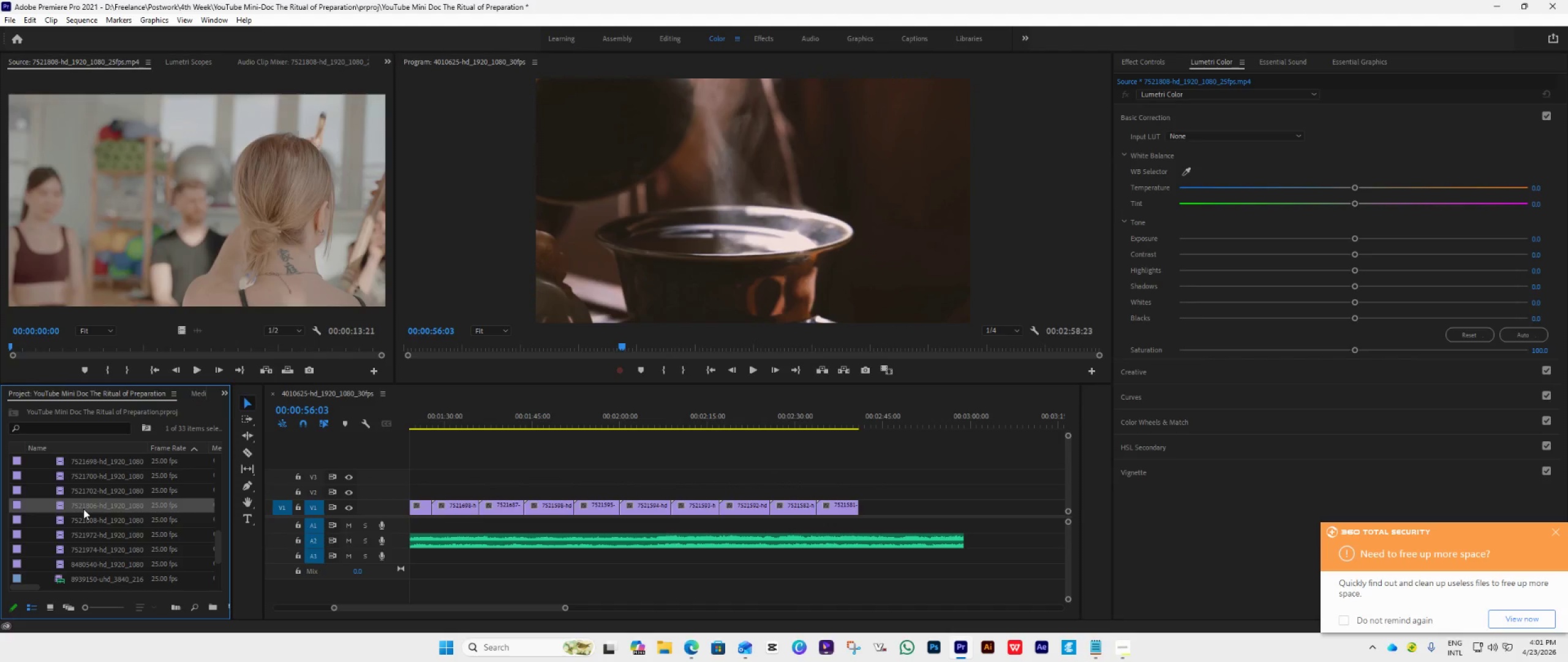 
double_click([83, 509])
 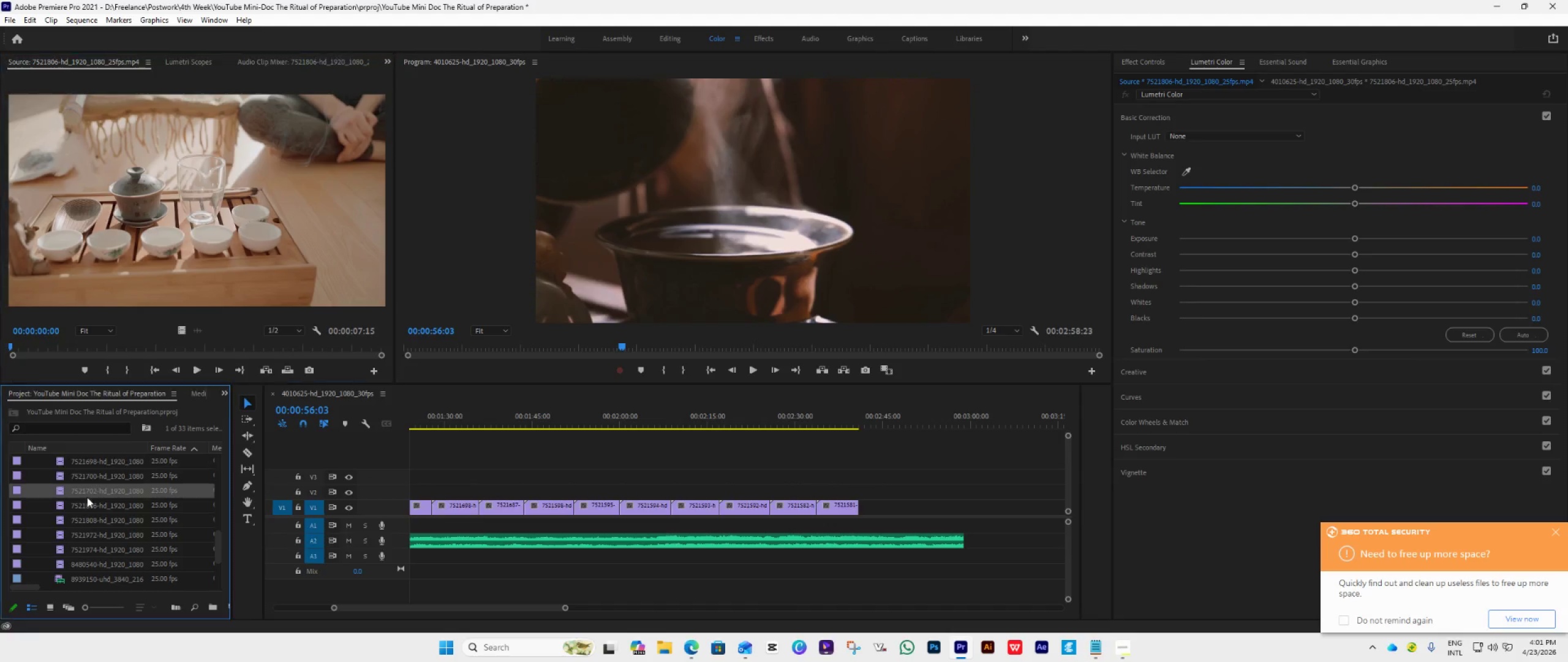 
double_click([87, 497])
 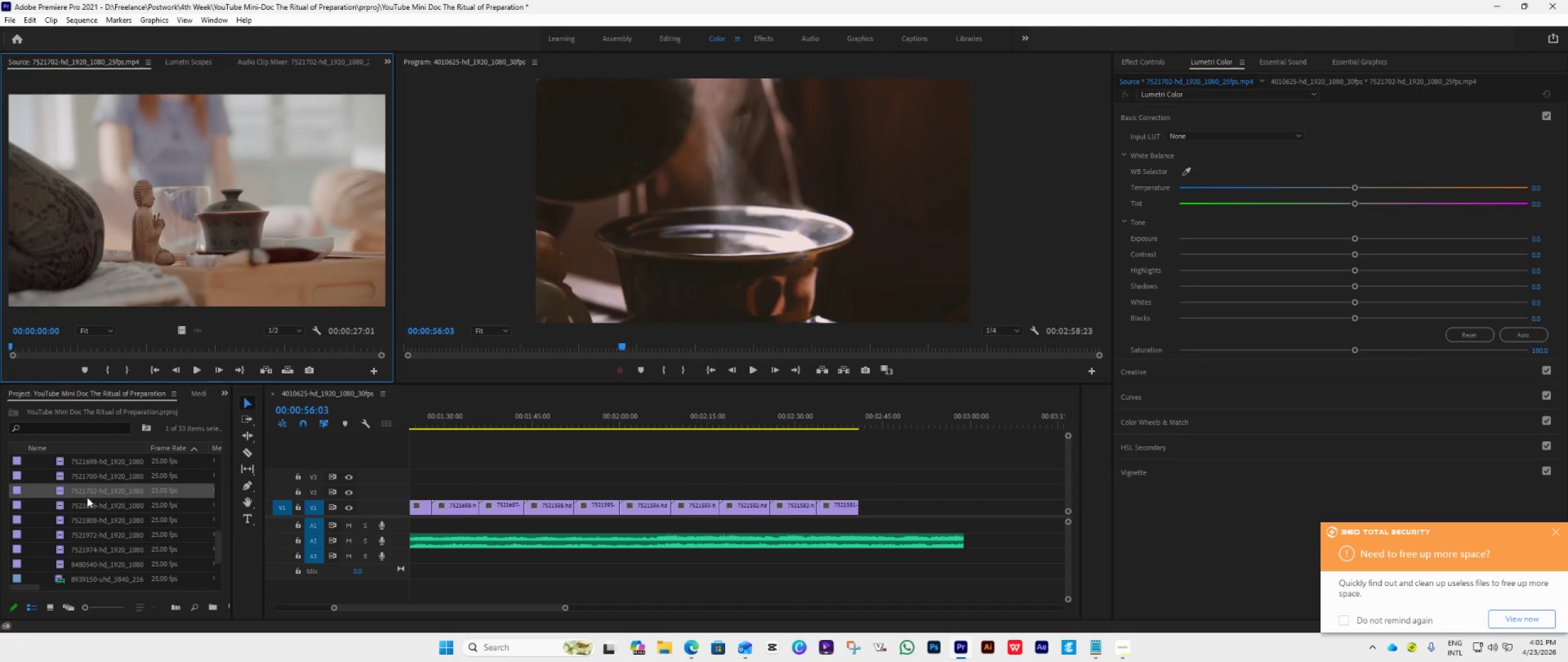 
scroll: coordinate [87, 497], scroll_direction: up, amount: 2.0
 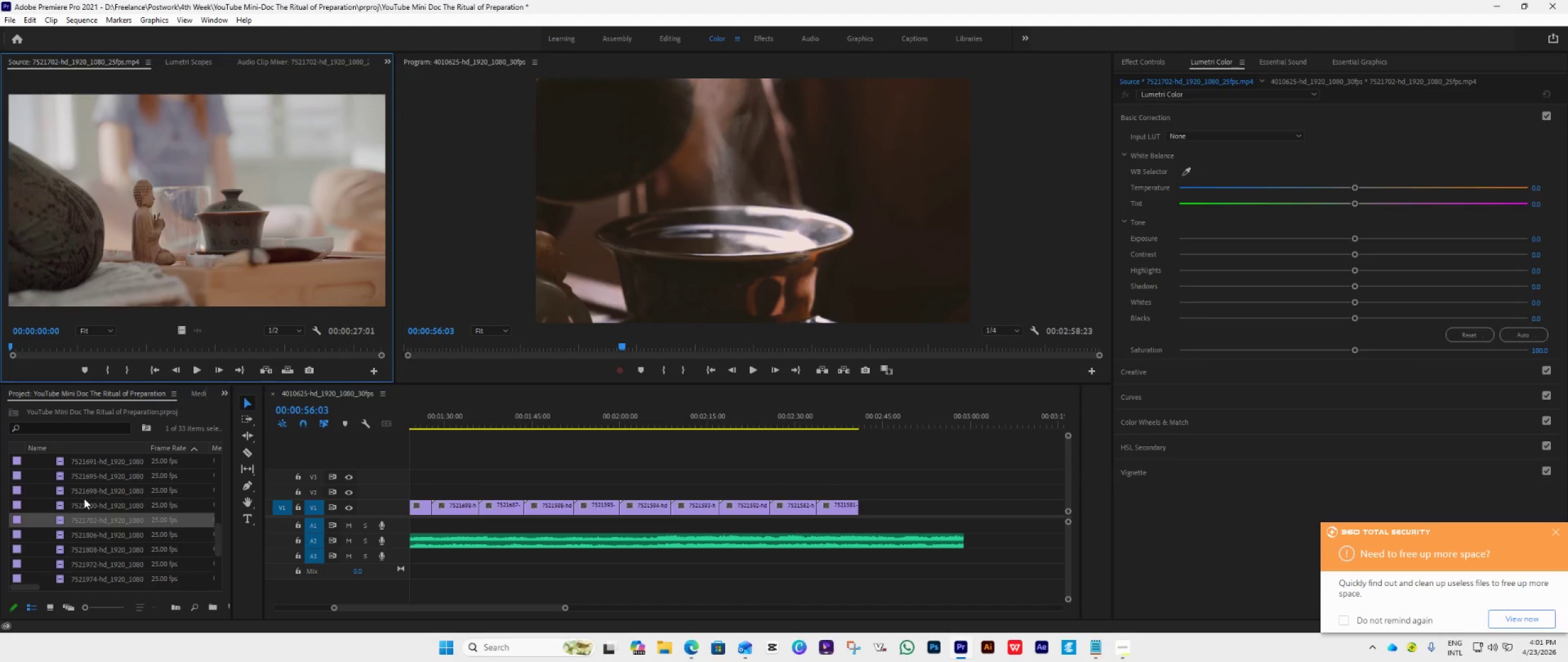 
double_click([84, 498])
 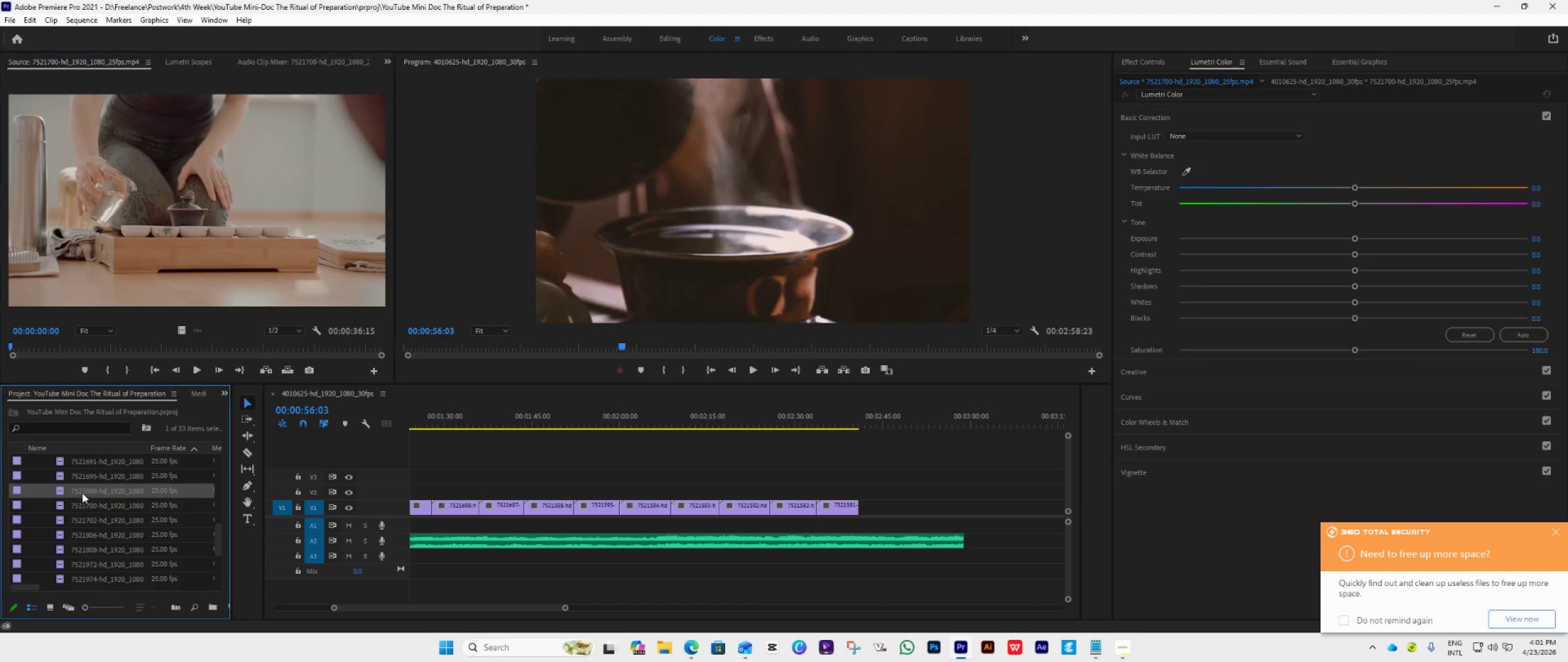 
double_click([82, 493])
 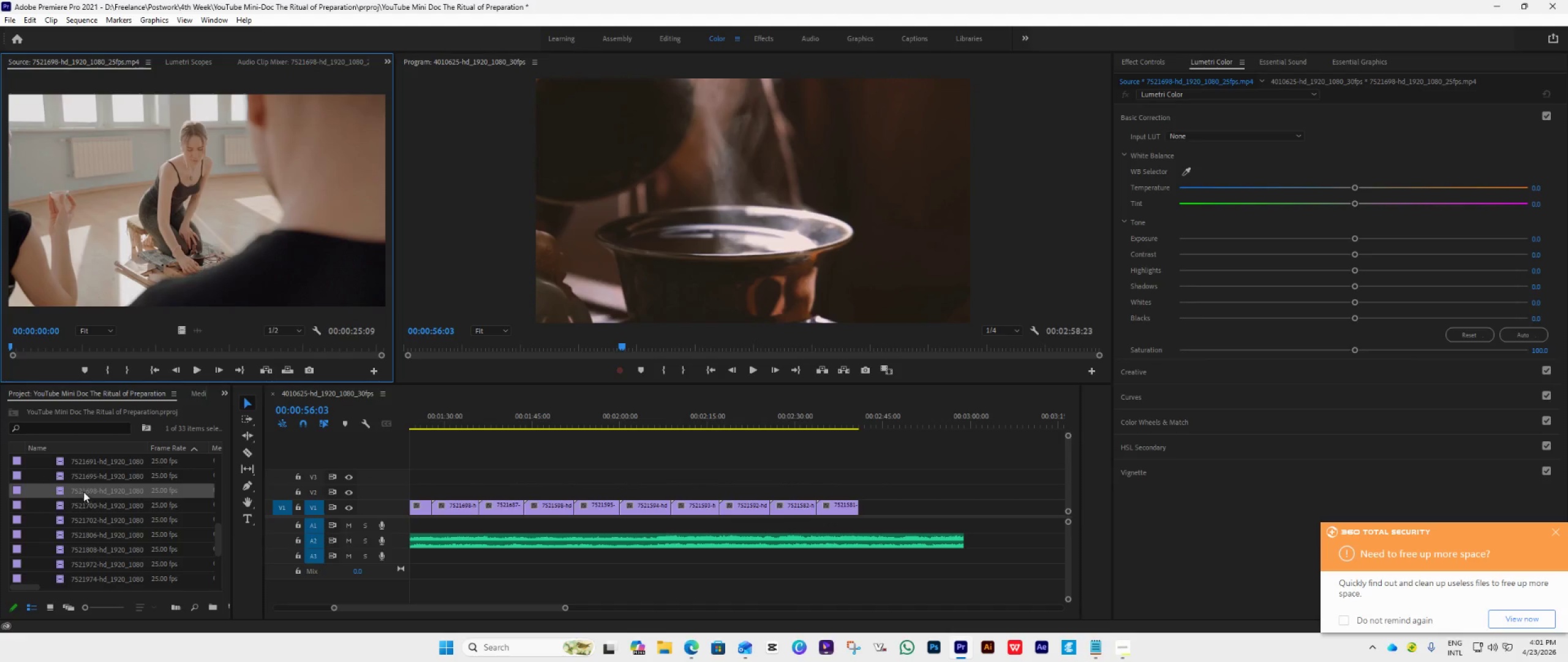 
scroll: coordinate [83, 492], scroll_direction: up, amount: 2.0
 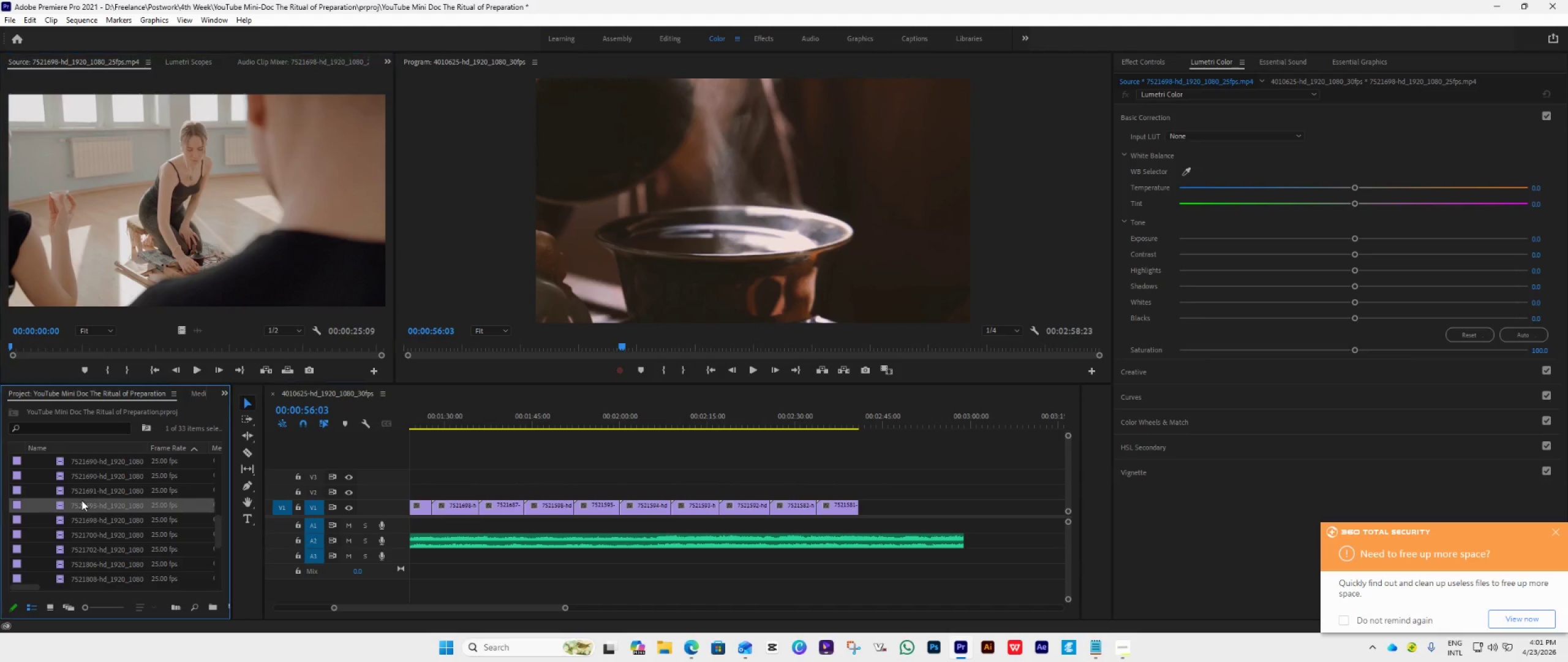 
double_click([81, 500])
 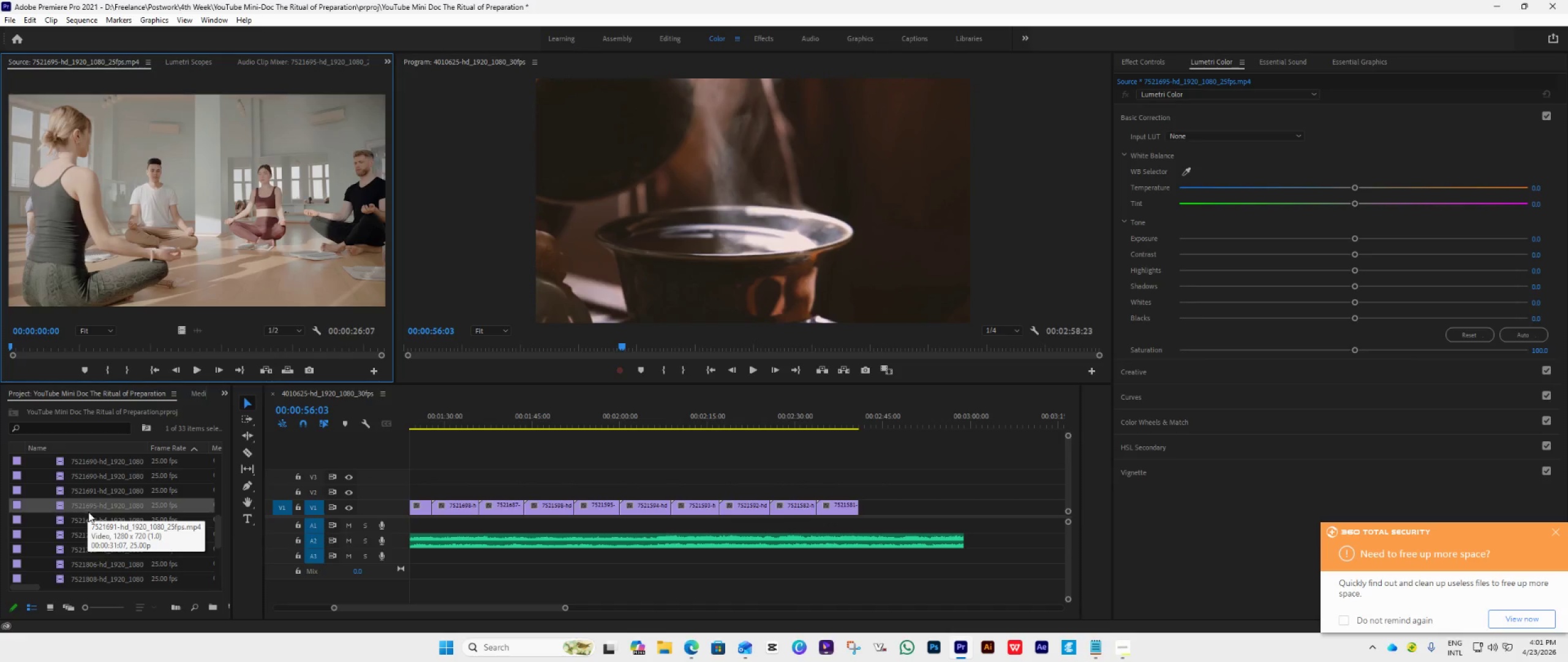 
left_click_drag(start_coordinate=[83, 506], to_coordinate=[859, 519])
 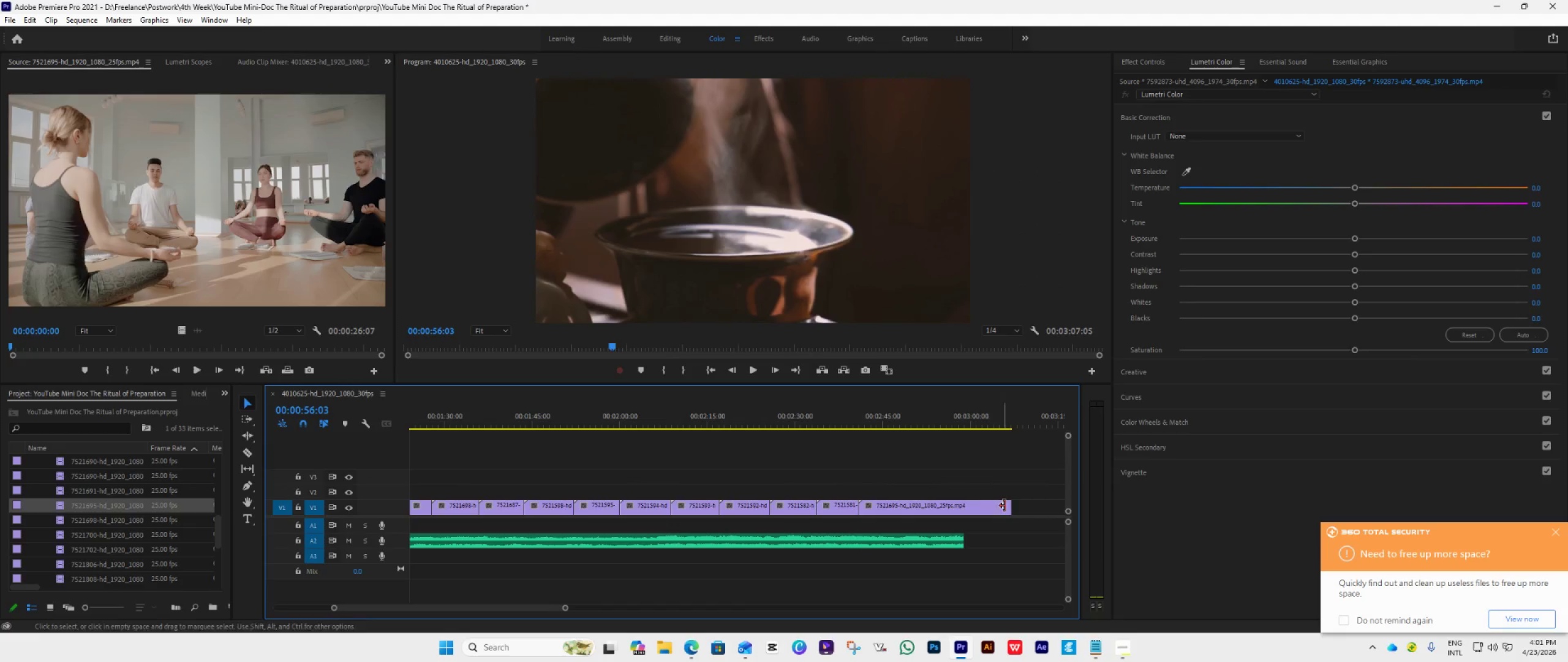 
left_click_drag(start_coordinate=[1008, 506], to_coordinate=[896, 560])
 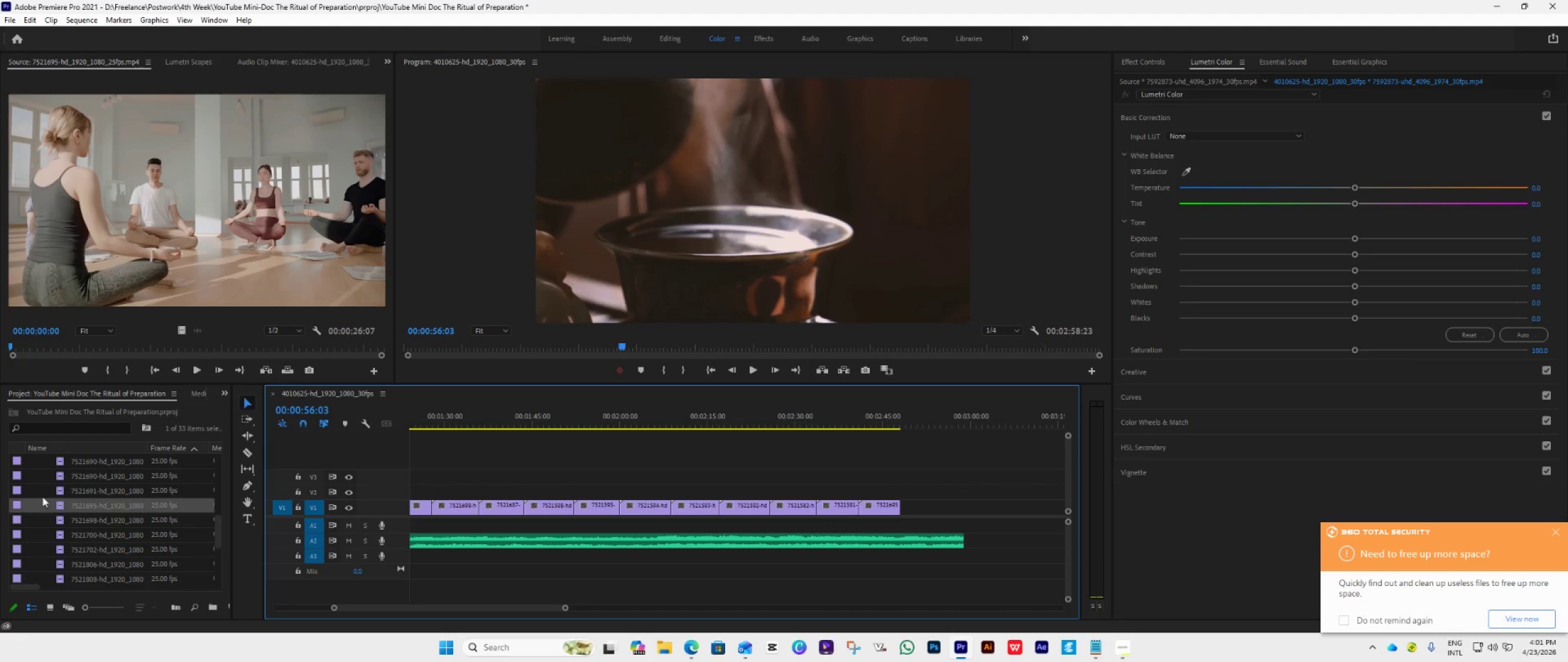 
double_click([66, 490])
 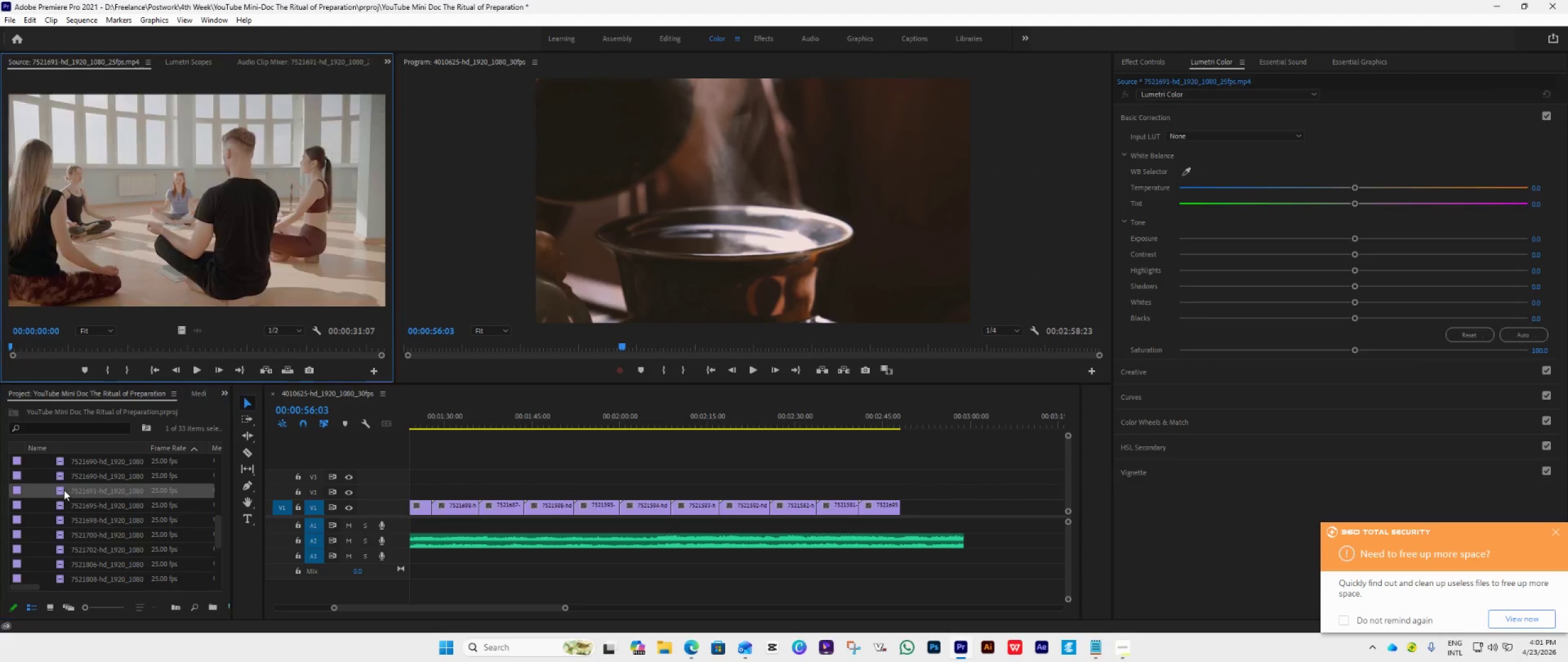 
triple_click([64, 490])
 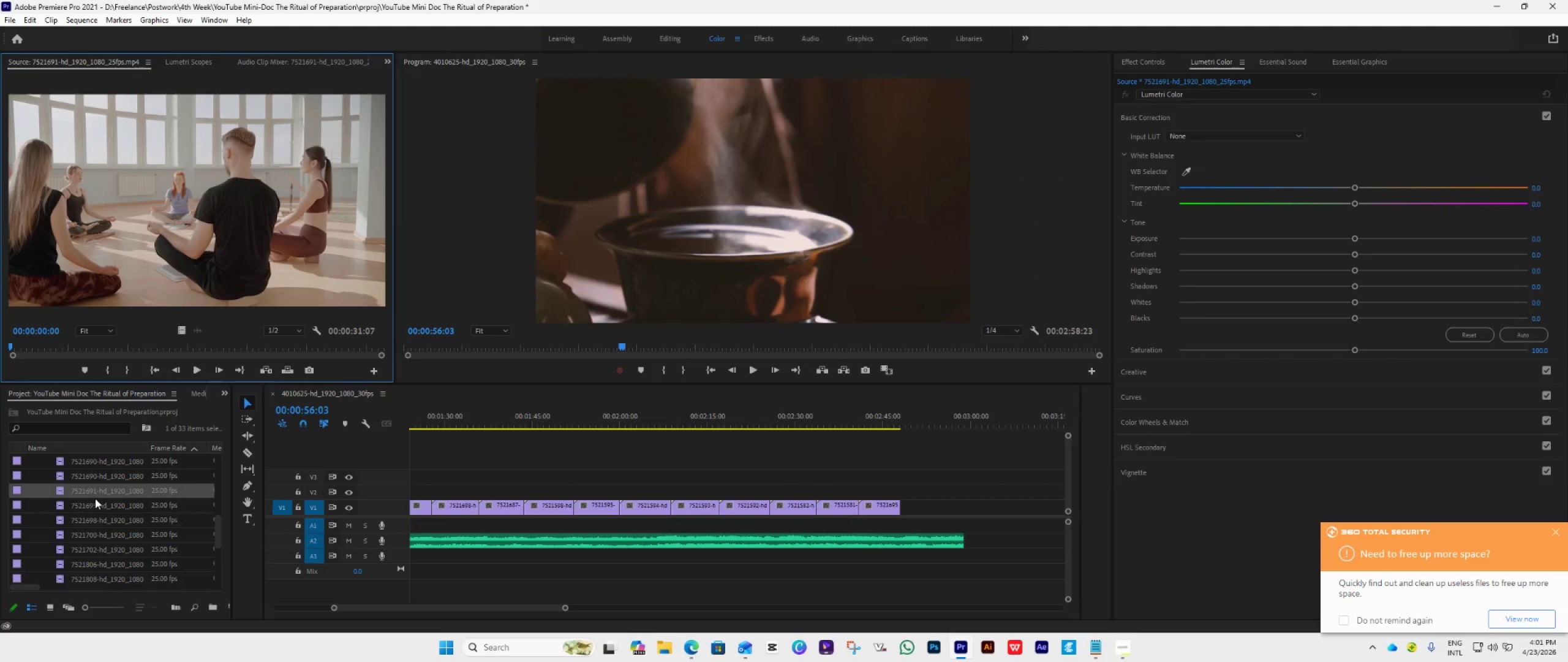 
left_click_drag(start_coordinate=[81, 495], to_coordinate=[903, 518])
 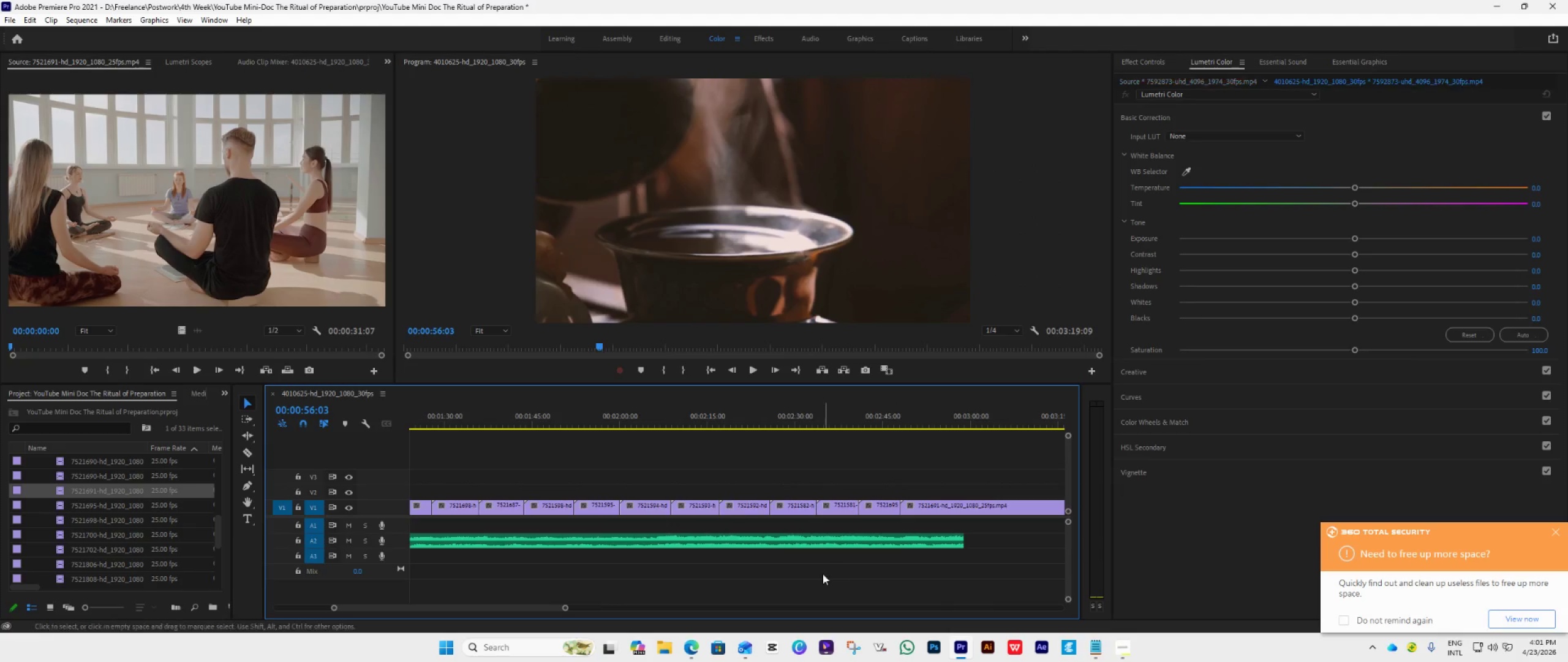 
scroll: coordinate [818, 575], scroll_direction: down, amount: 7.0
 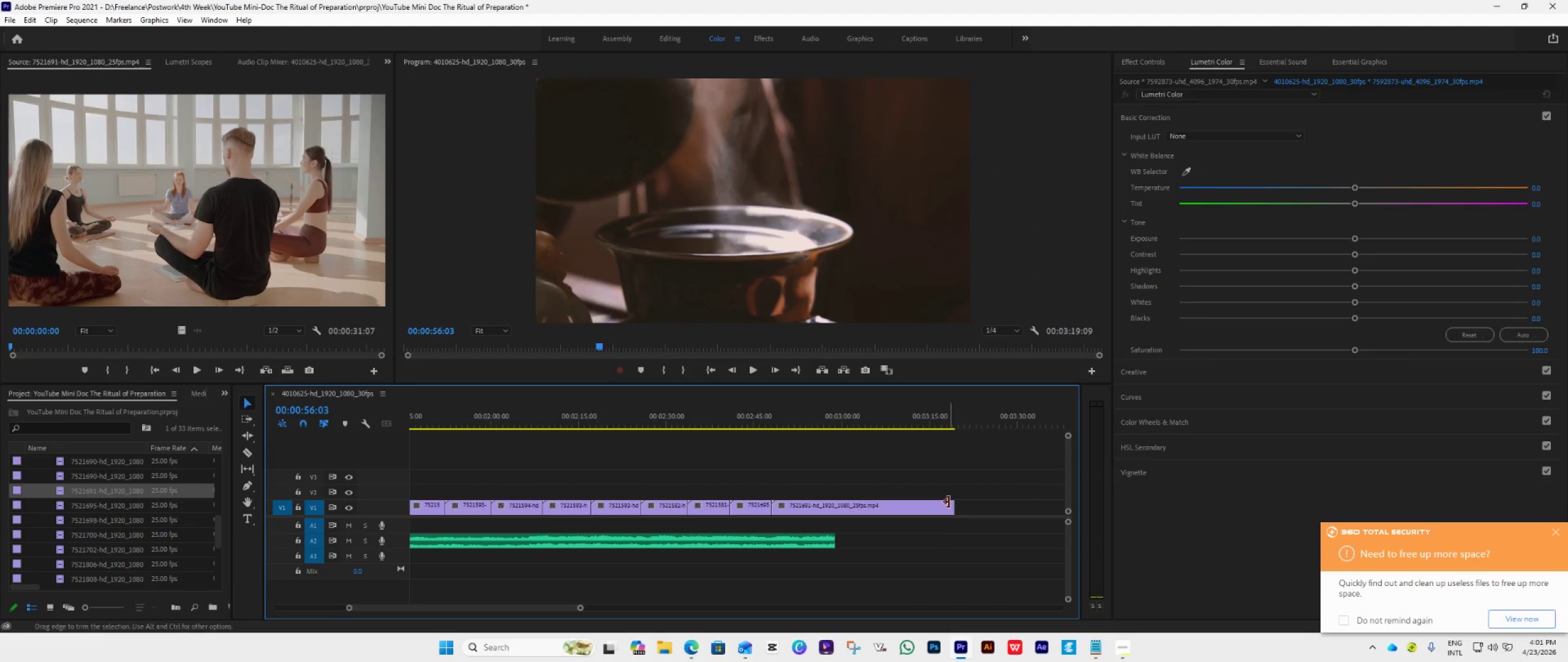 
left_click_drag(start_coordinate=[949, 502], to_coordinate=[800, 561])
 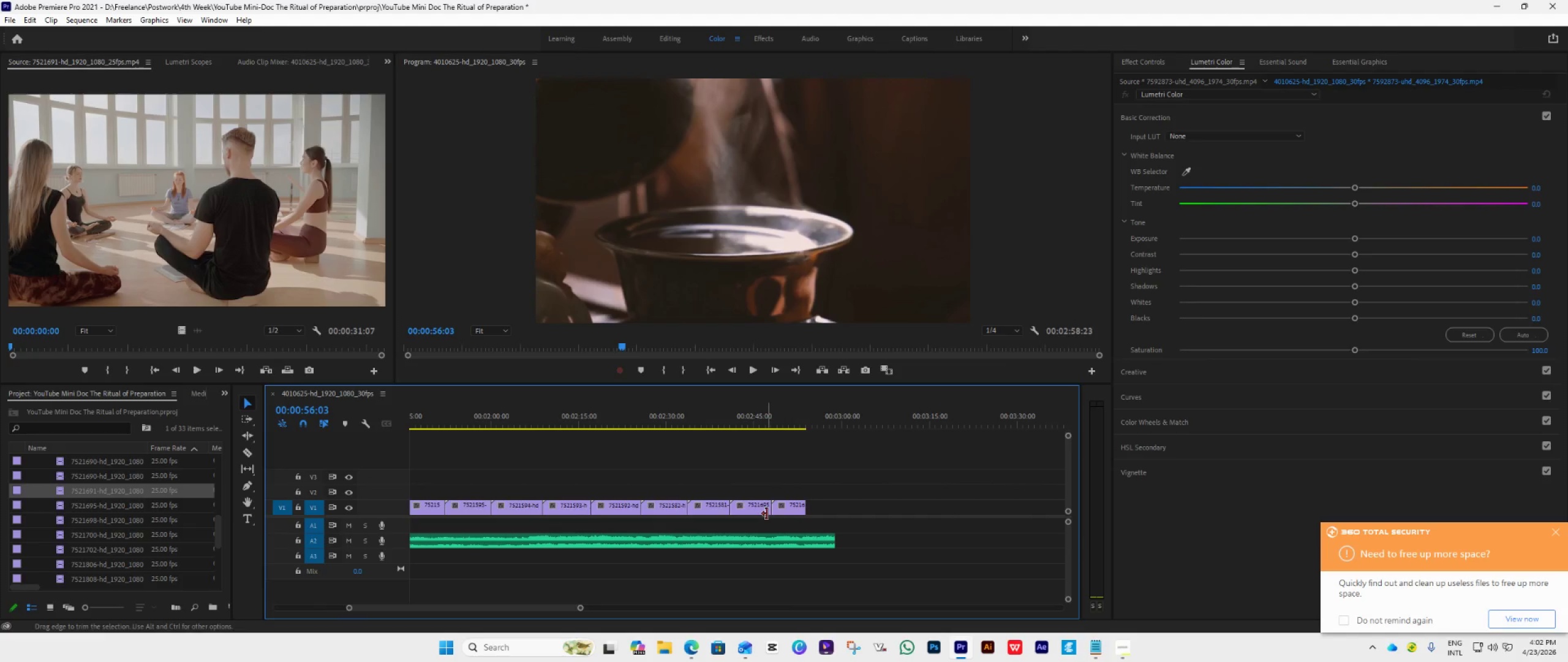 
left_click_drag(start_coordinate=[767, 513], to_coordinate=[758, 523])
 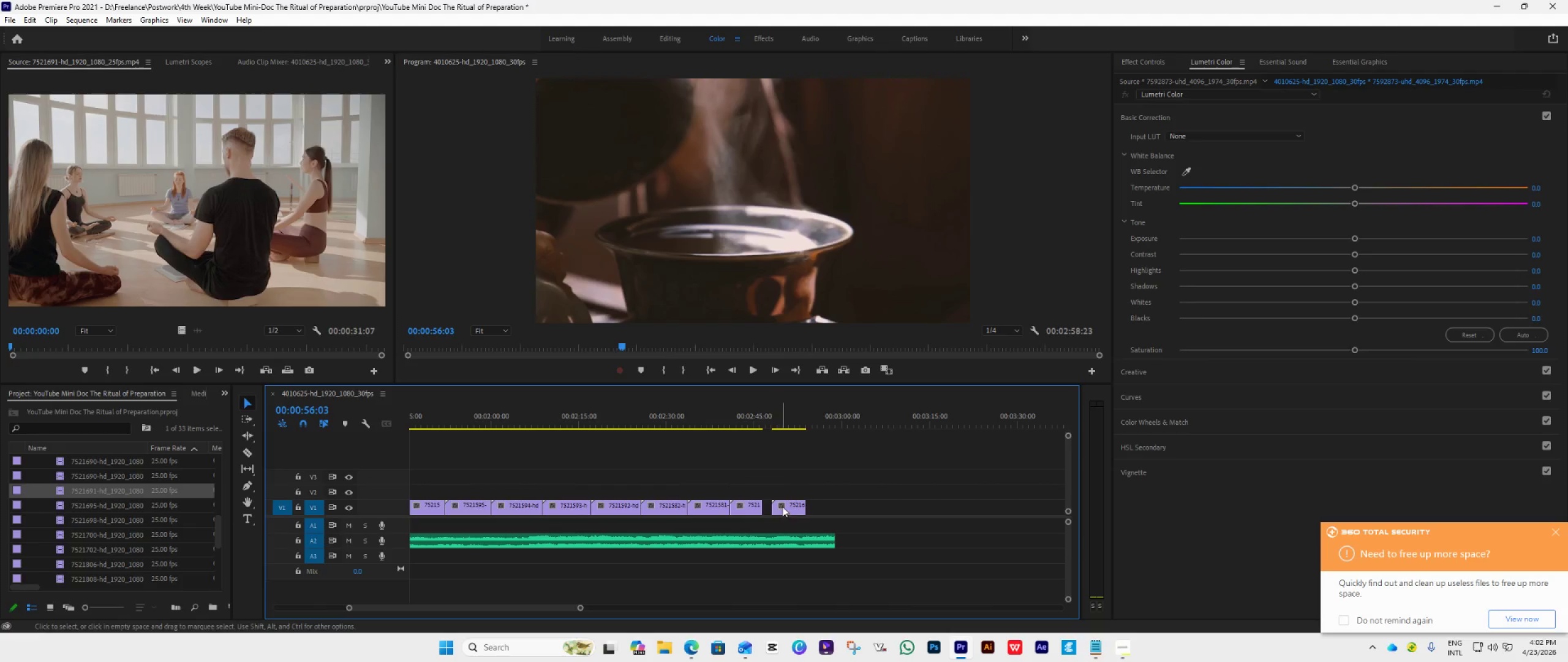 
left_click_drag(start_coordinate=[783, 506], to_coordinate=[775, 512])
 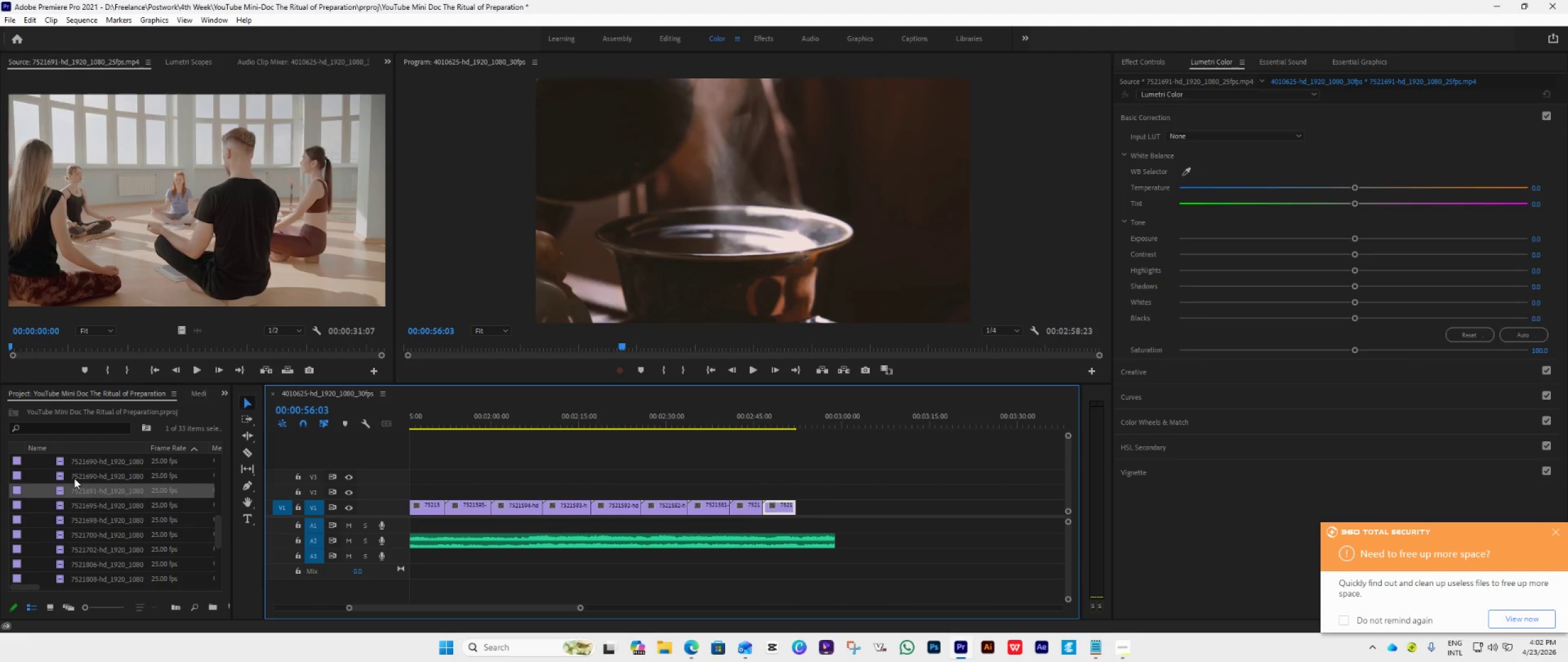 
double_click([61, 475])
 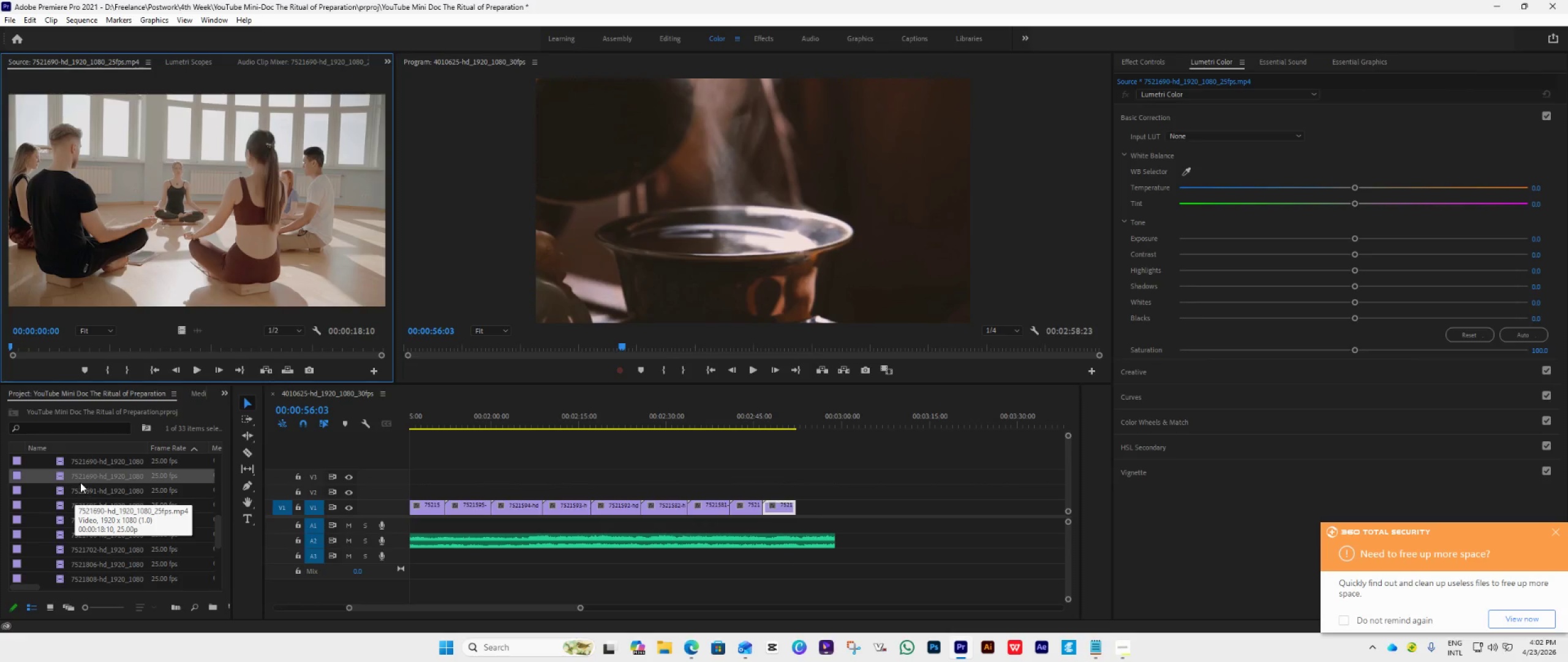 
left_click_drag(start_coordinate=[80, 478], to_coordinate=[801, 517])
 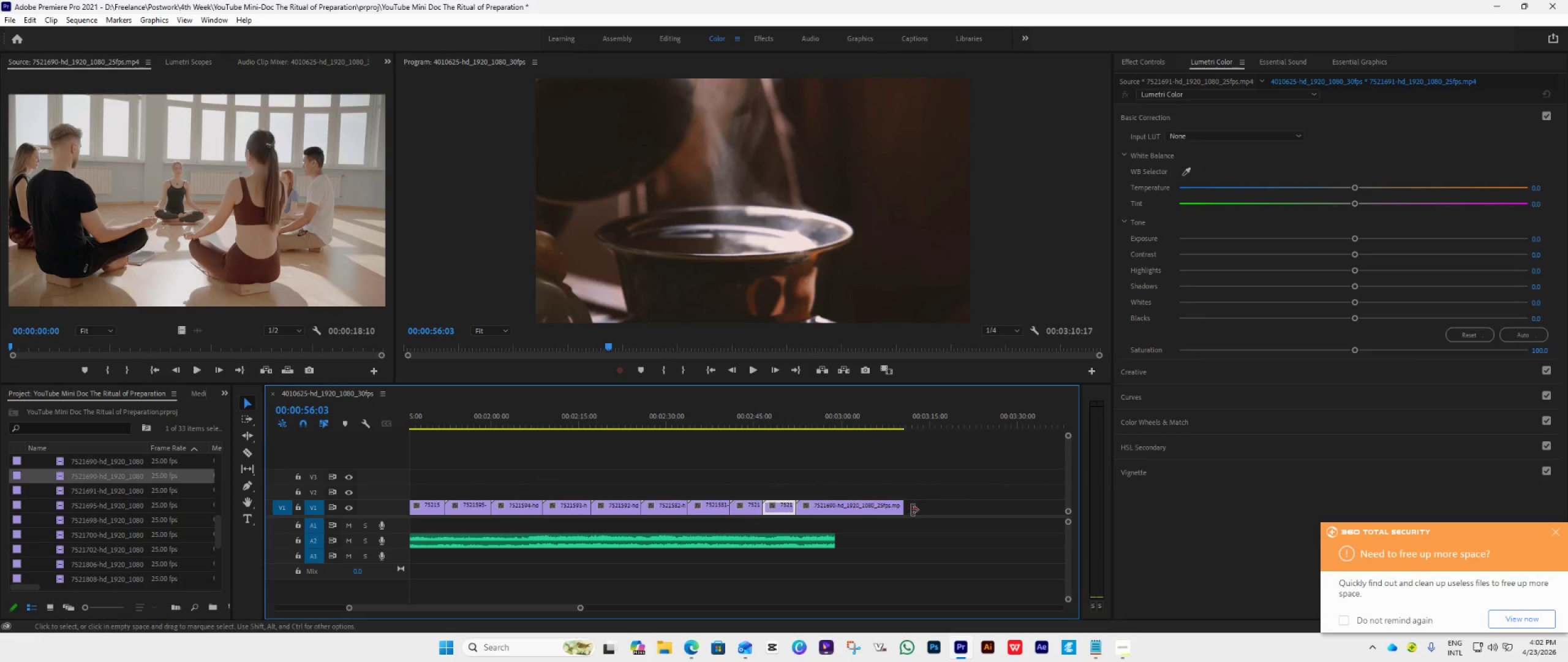 
left_click_drag(start_coordinate=[906, 506], to_coordinate=[839, 536])
 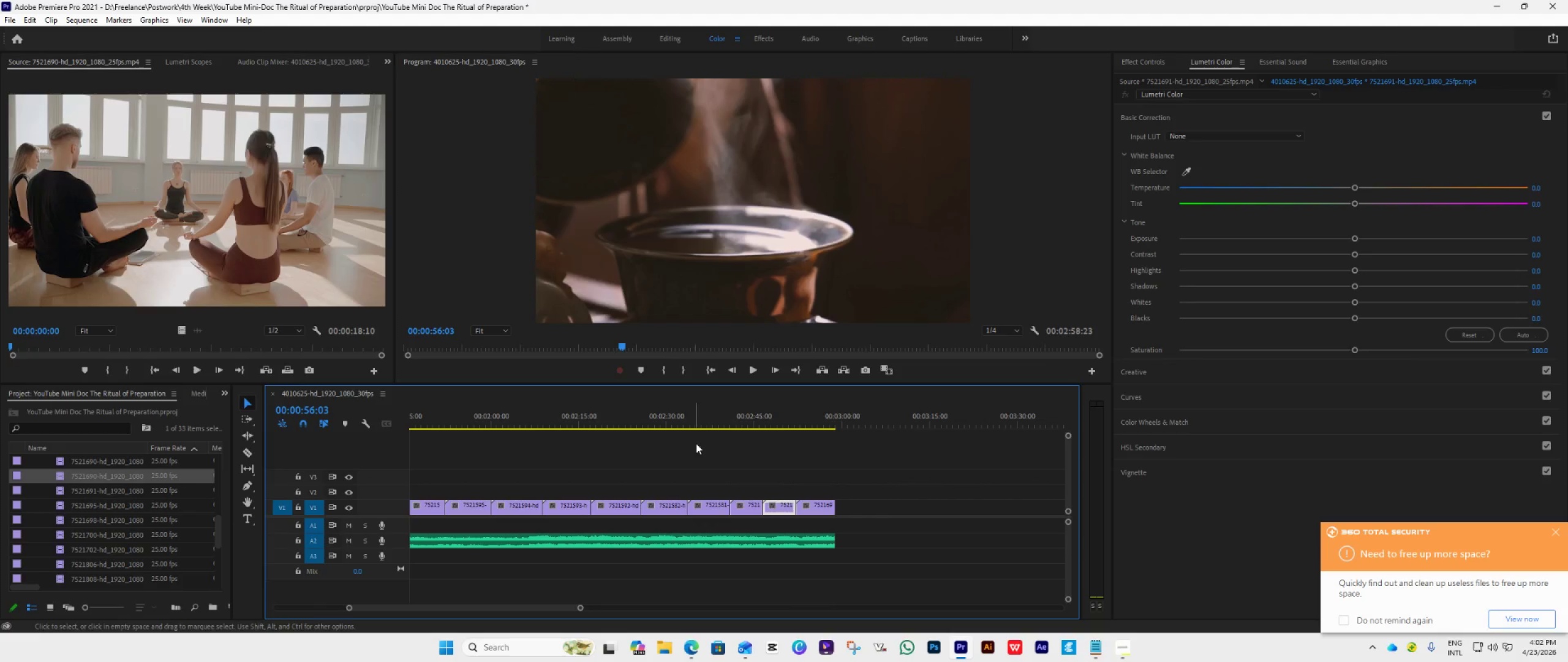 
left_click([802, 368])
 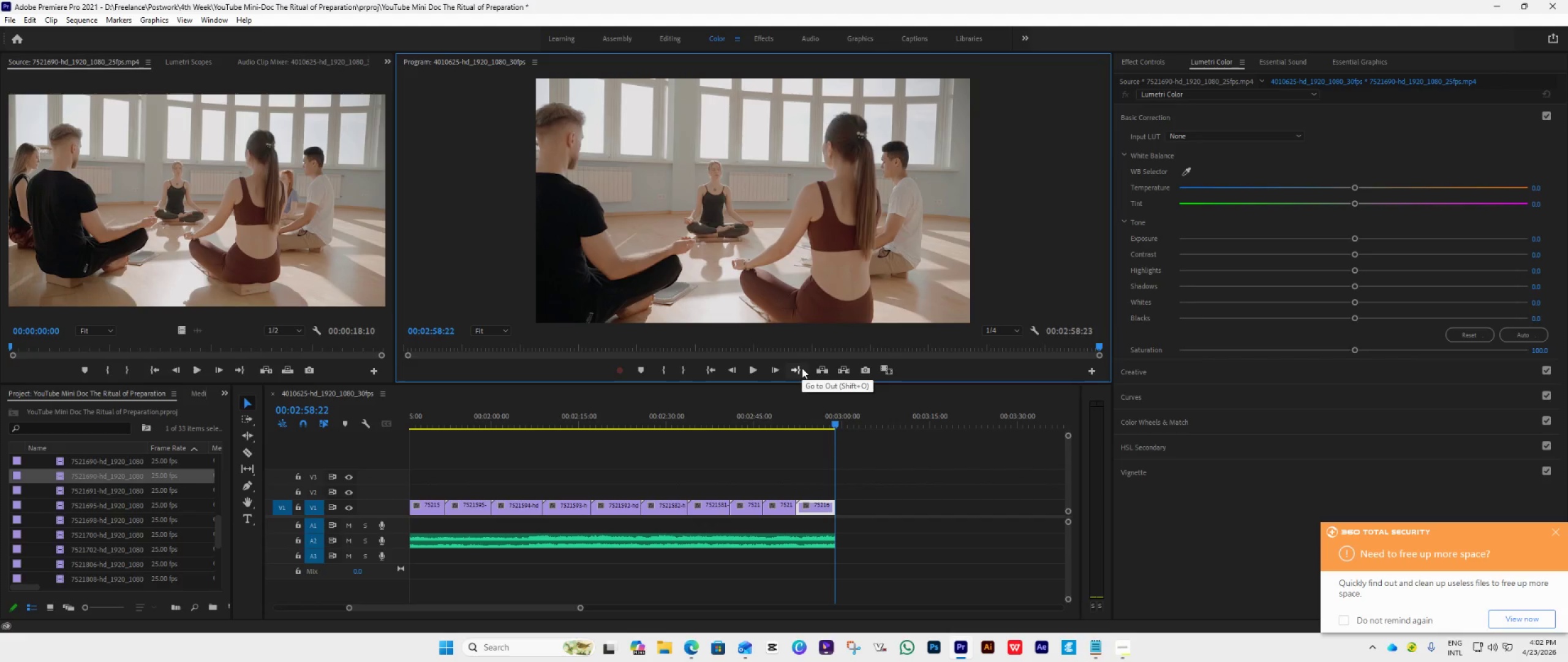 
scroll: coordinate [859, 500], scroll_direction: down, amount: 6.0
 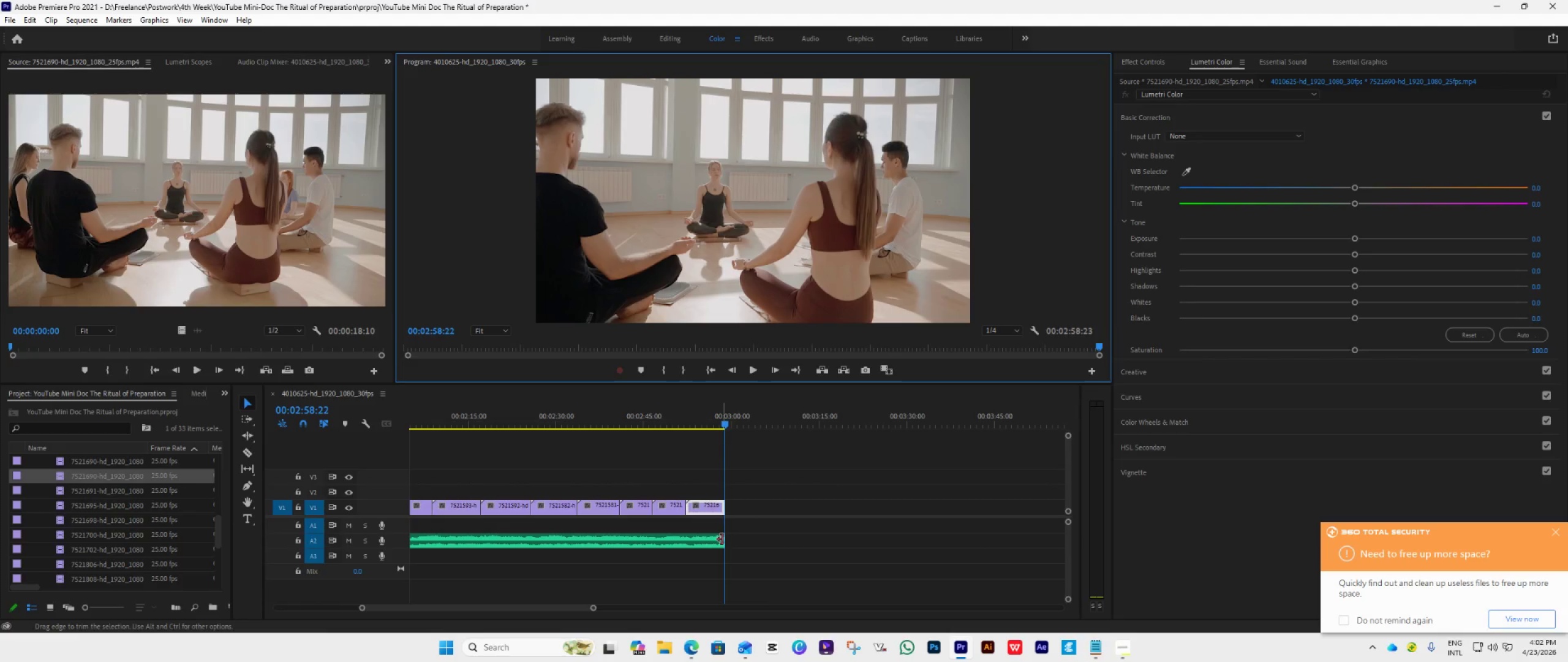 
left_click_drag(start_coordinate=[722, 540], to_coordinate=[731, 544])
 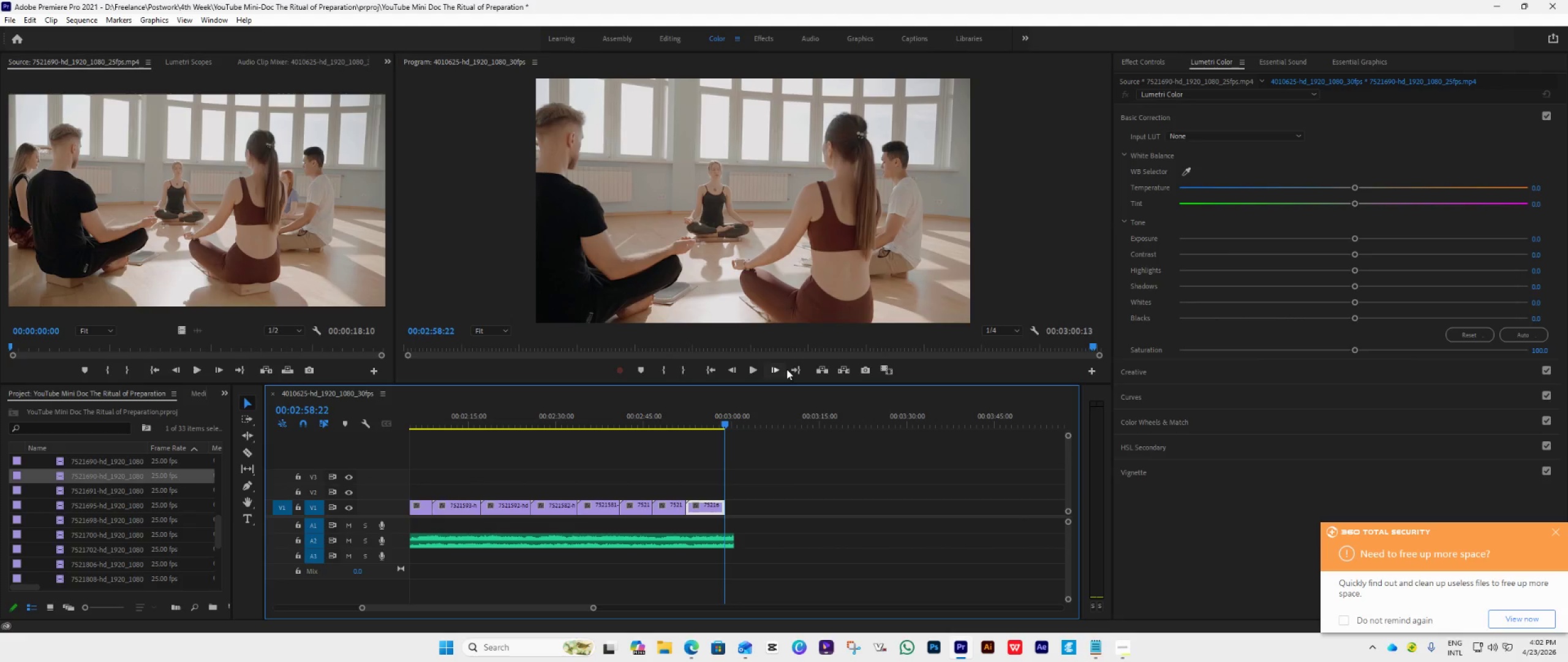 
double_click([776, 371])
 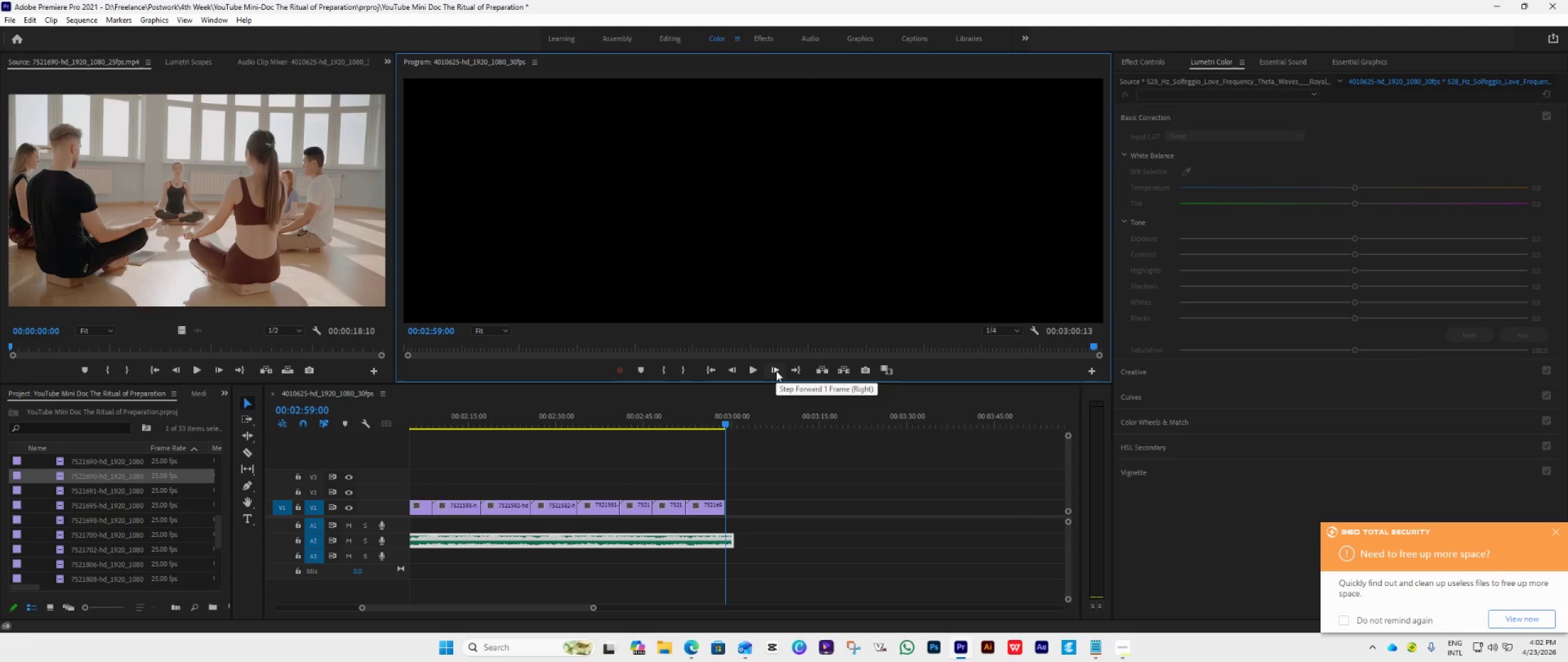 
triple_click([776, 371])
 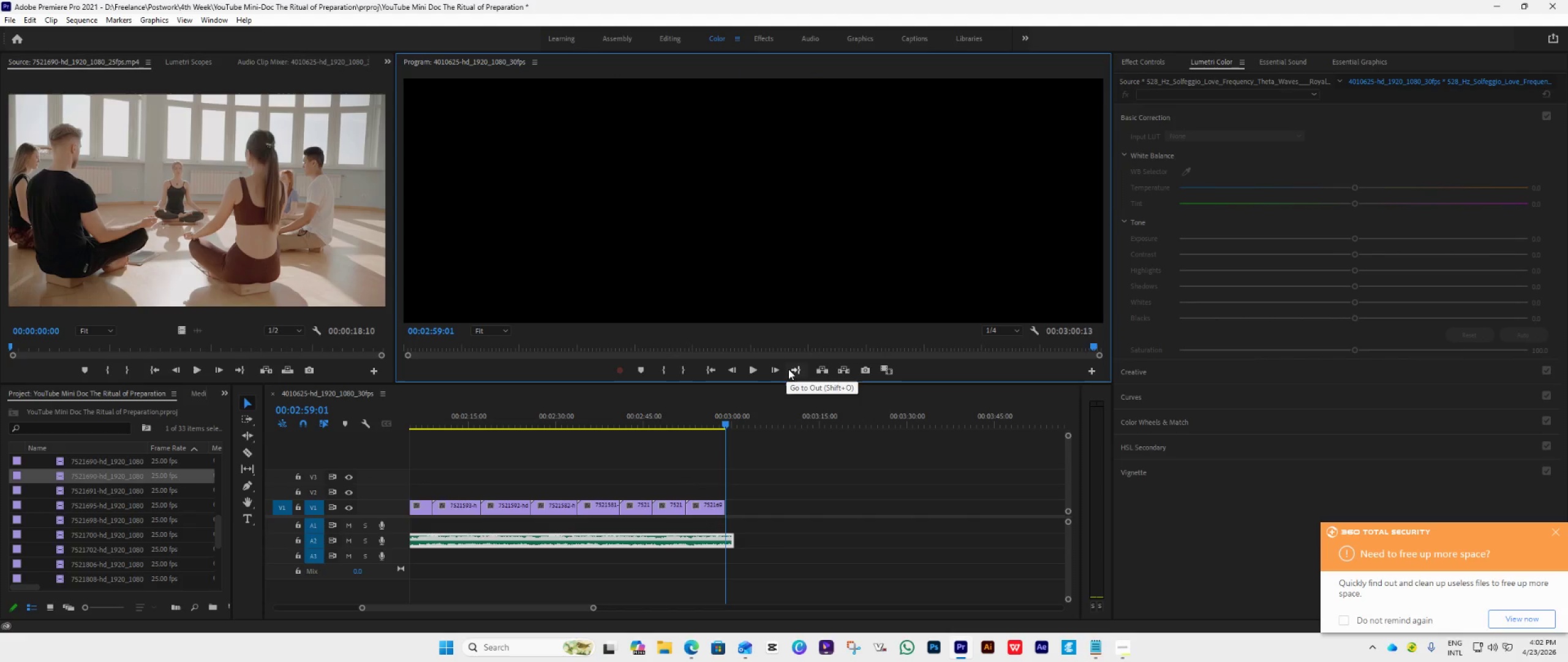 
left_click([789, 369])
 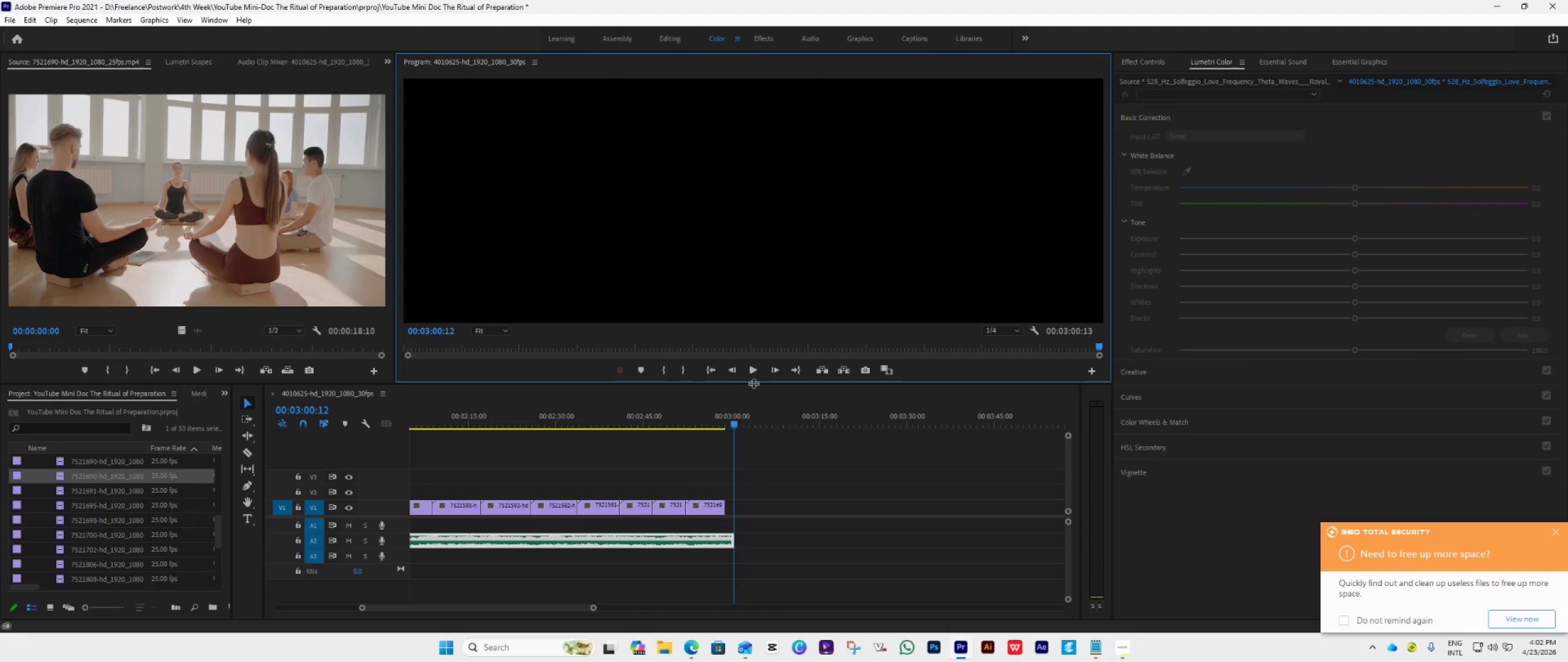 
left_click([736, 382])
 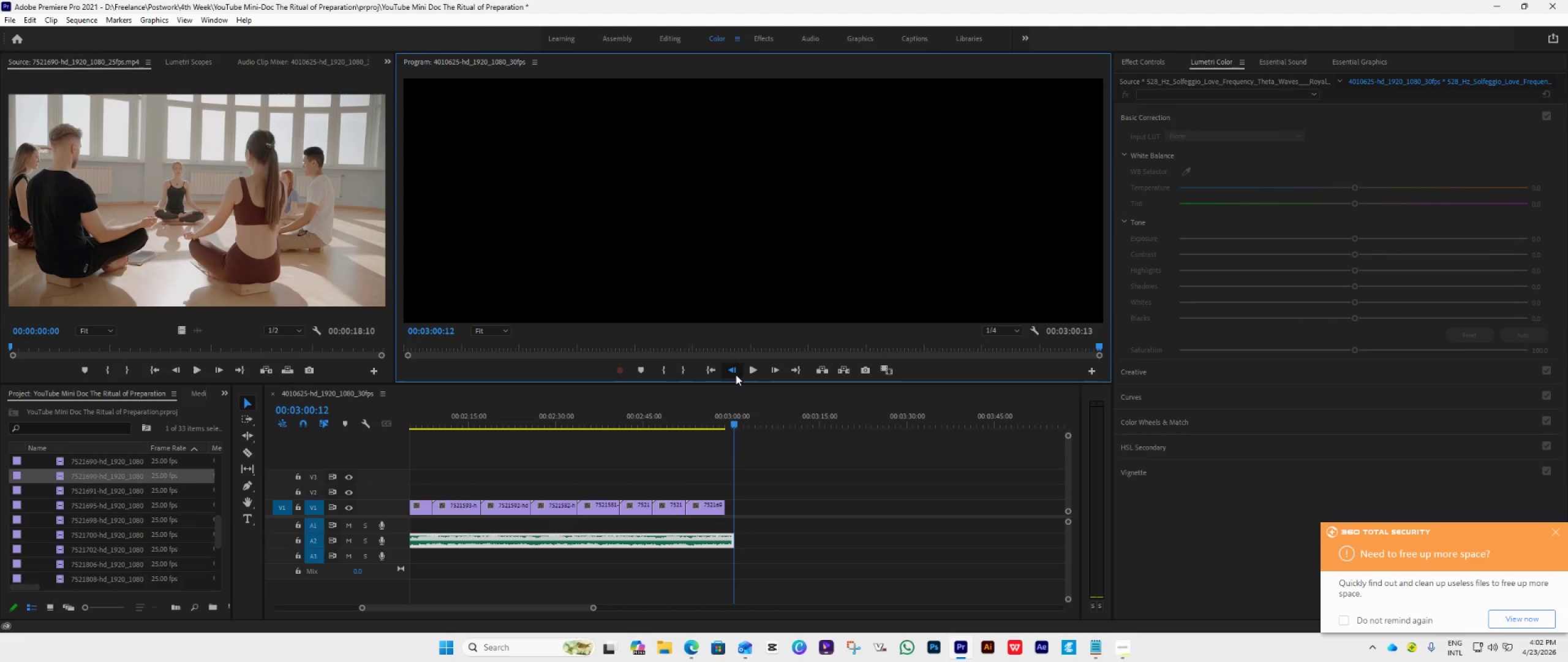 
double_click([736, 375])
 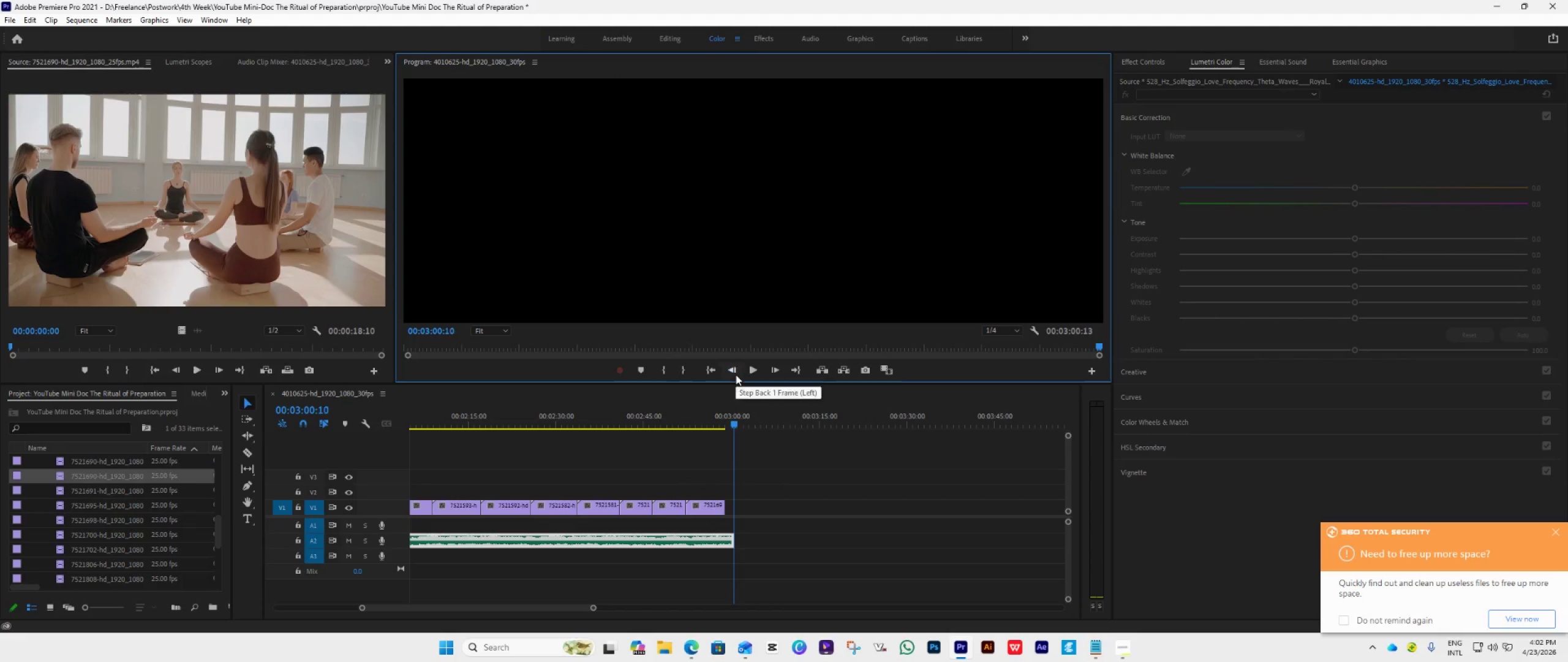 
triple_click([736, 375])
 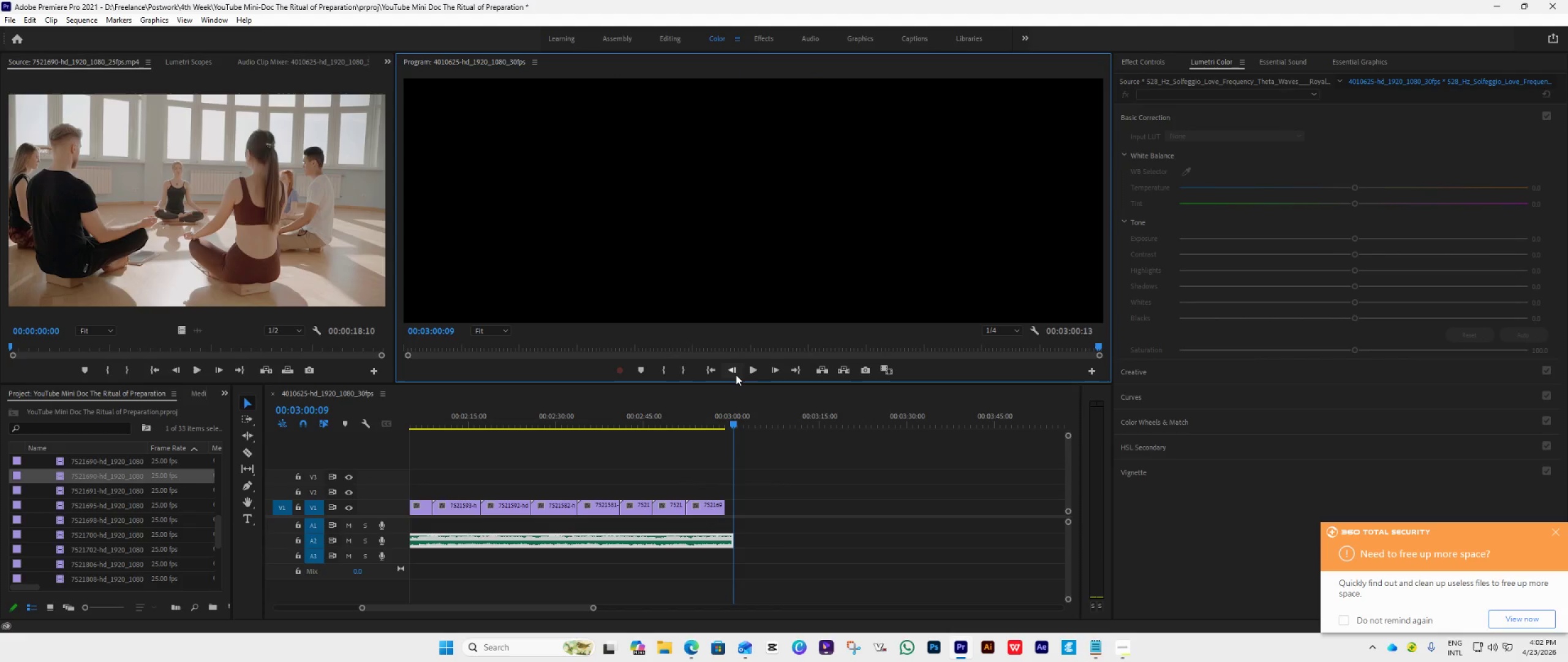 
triple_click([736, 375])
 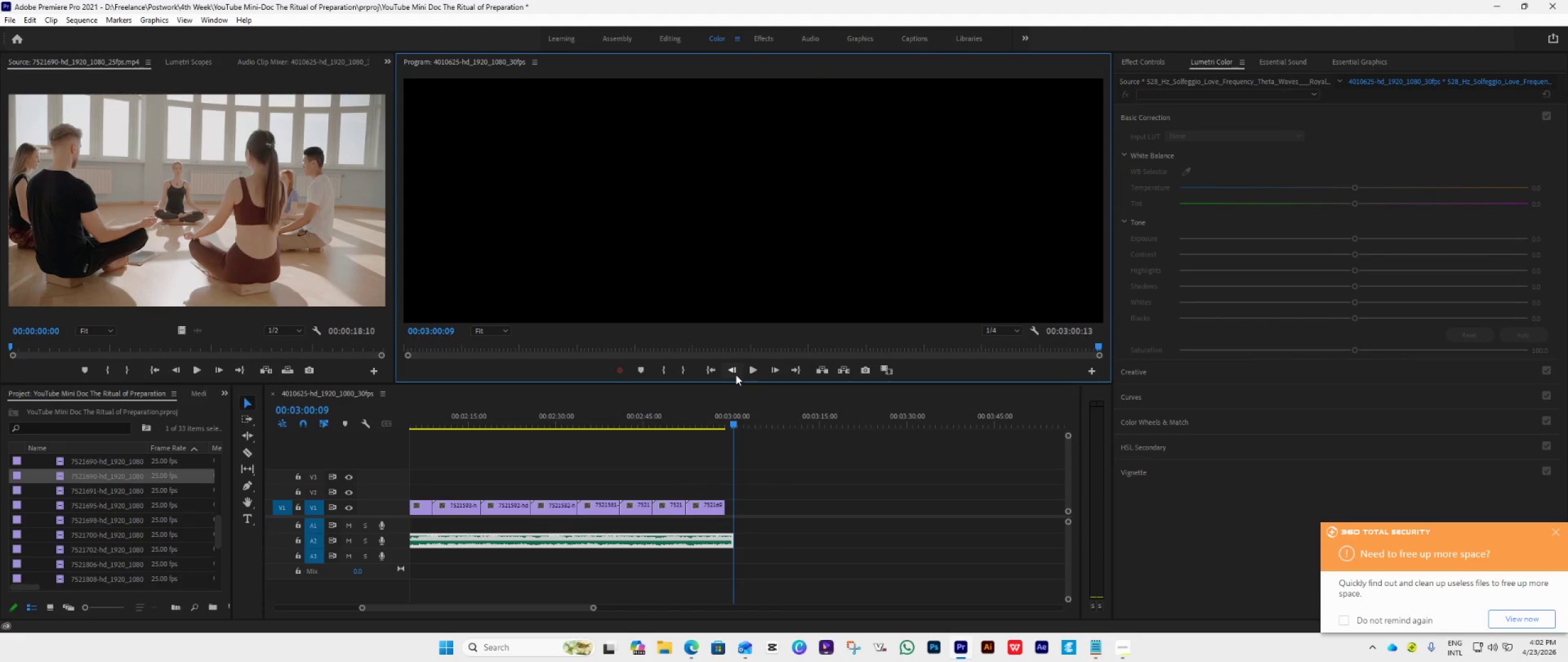 
triple_click([736, 375])
 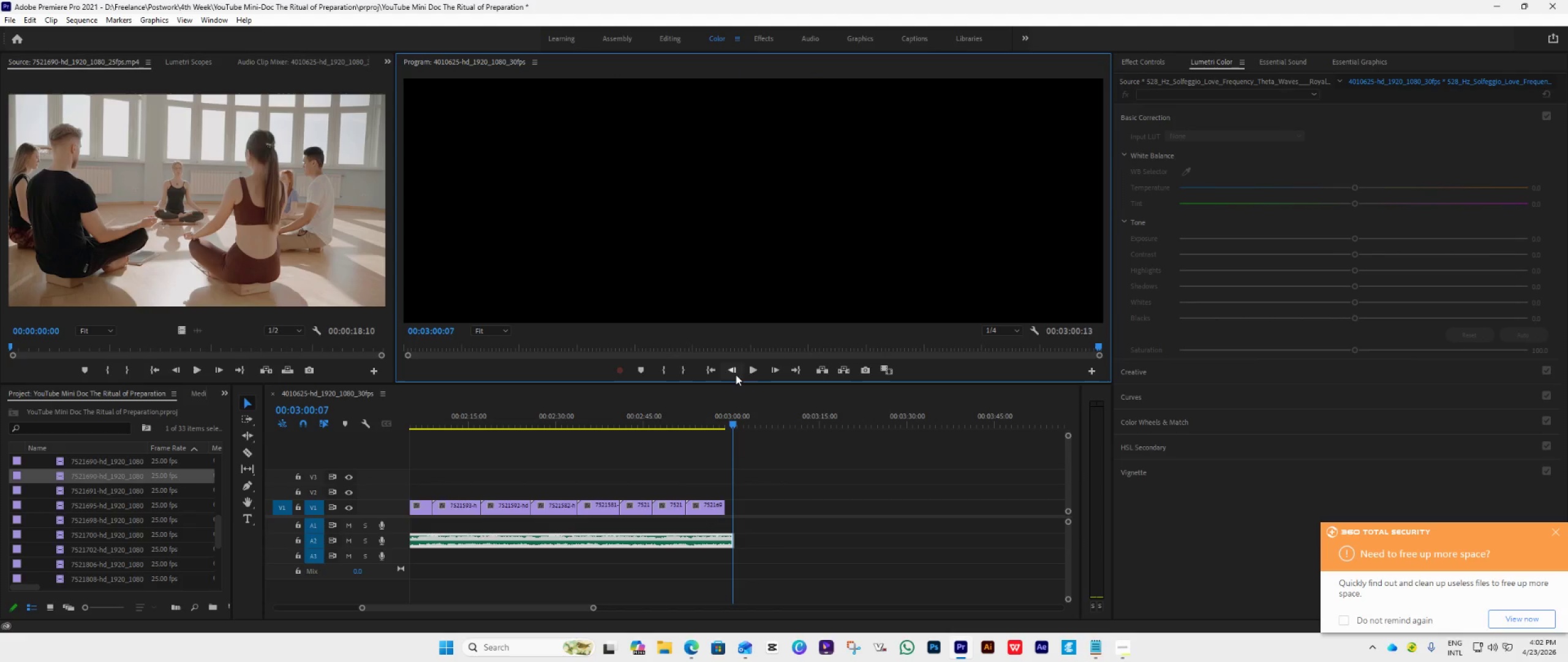 
triple_click([736, 375])
 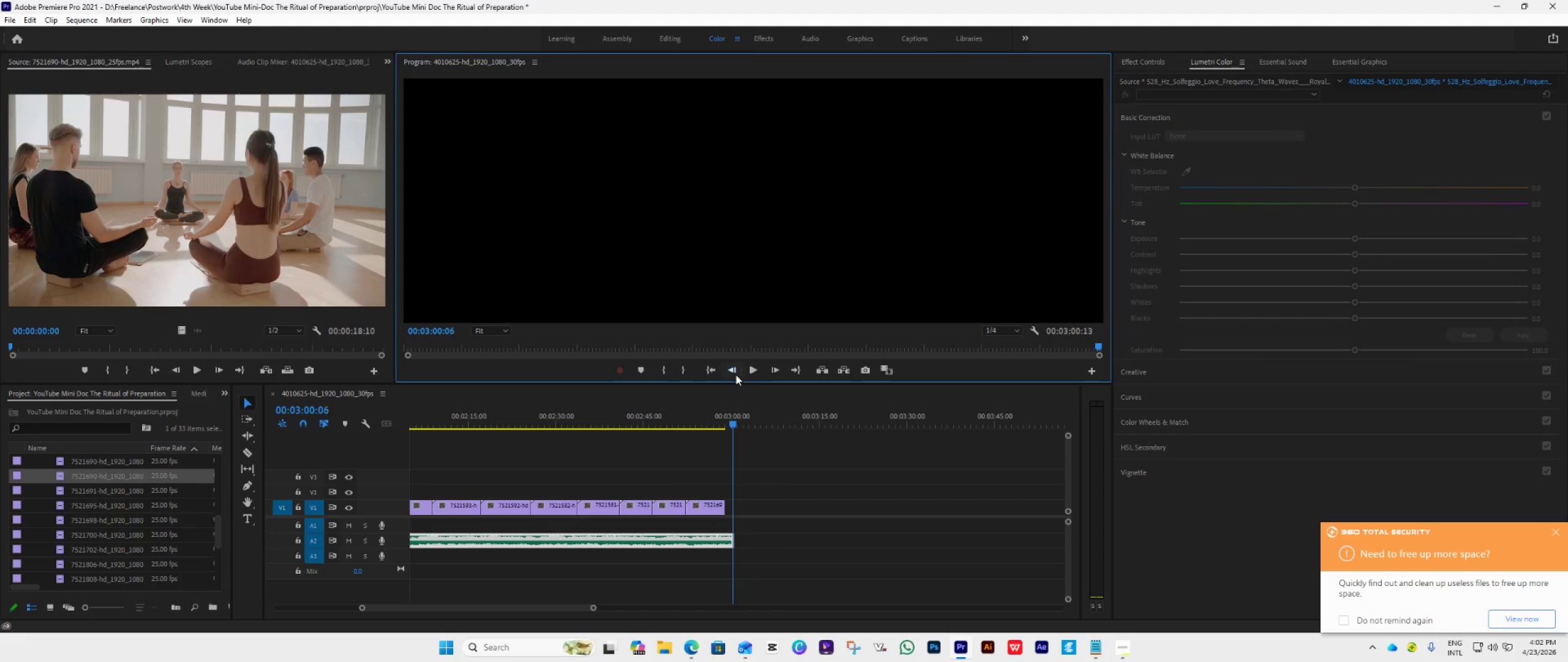 
triple_click([736, 375])
 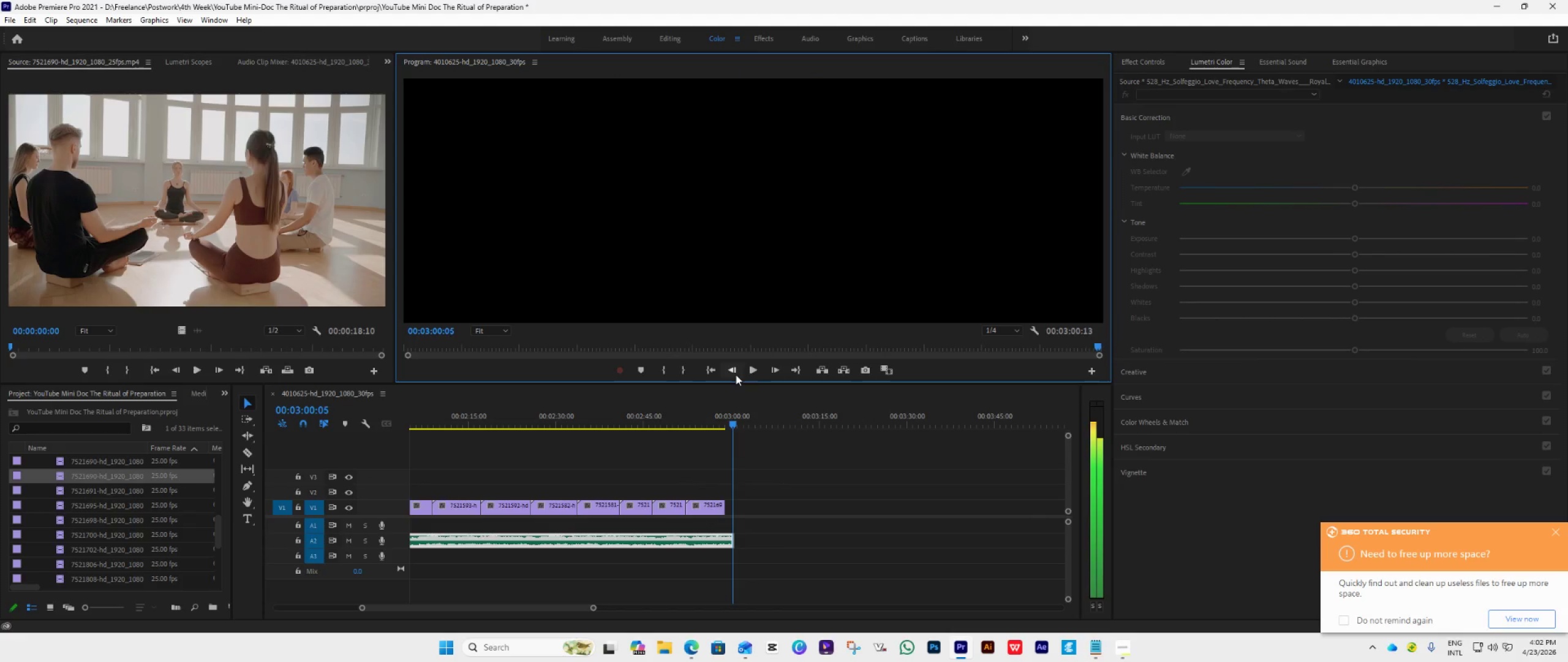 
triple_click([736, 375])
 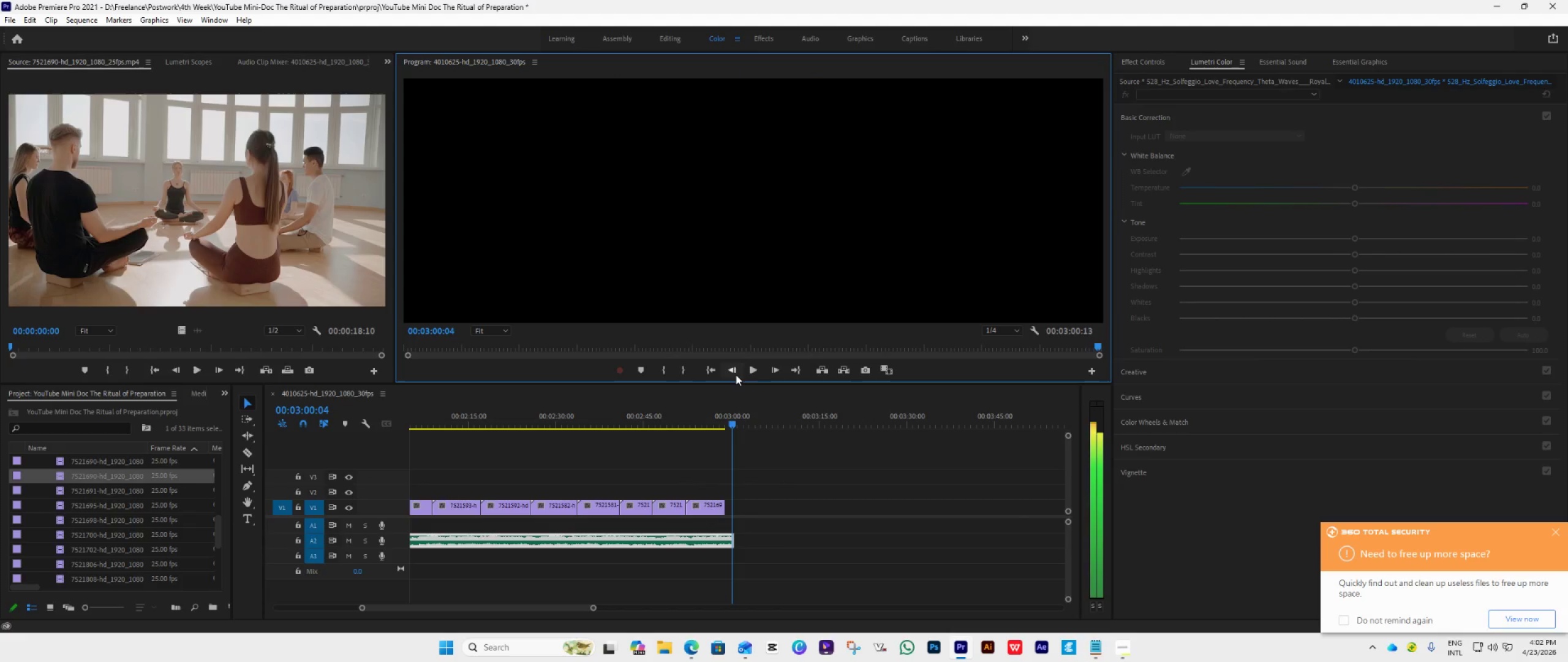 
triple_click([736, 375])
 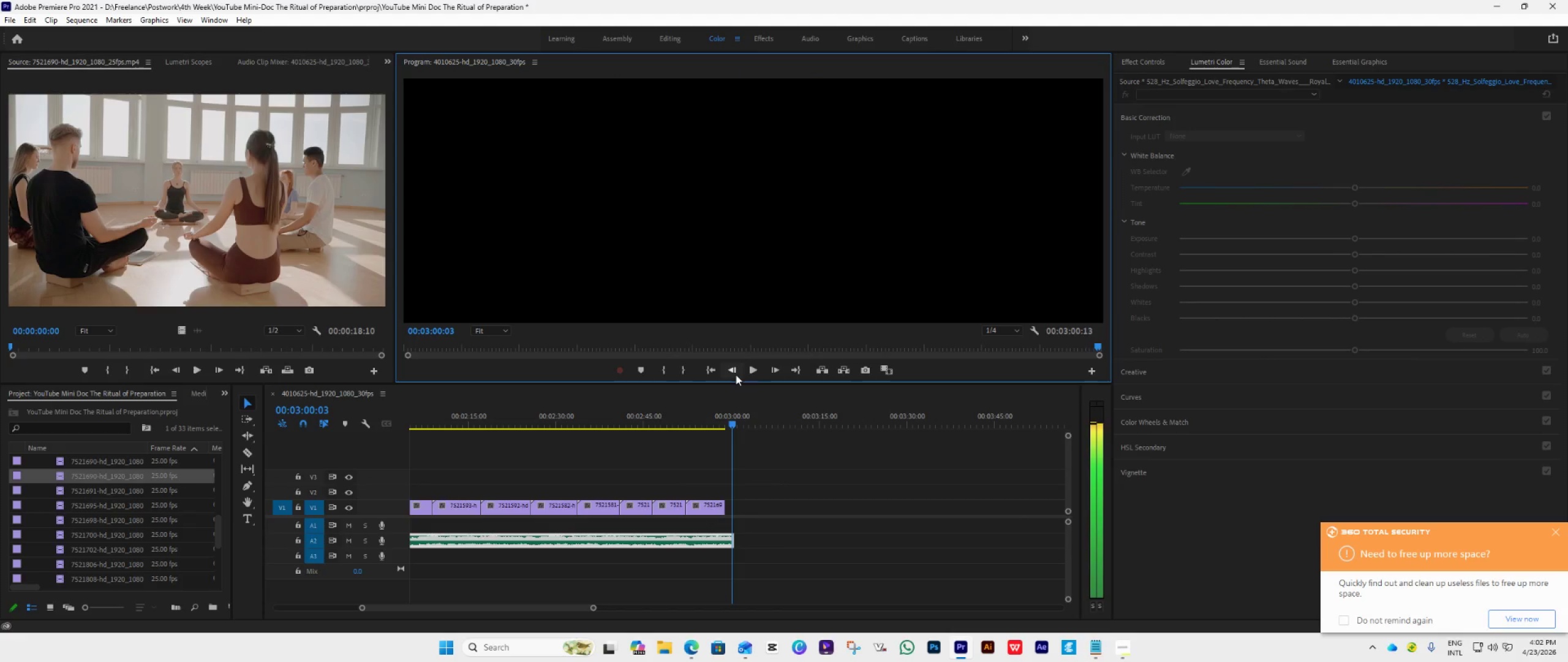 
triple_click([736, 375])
 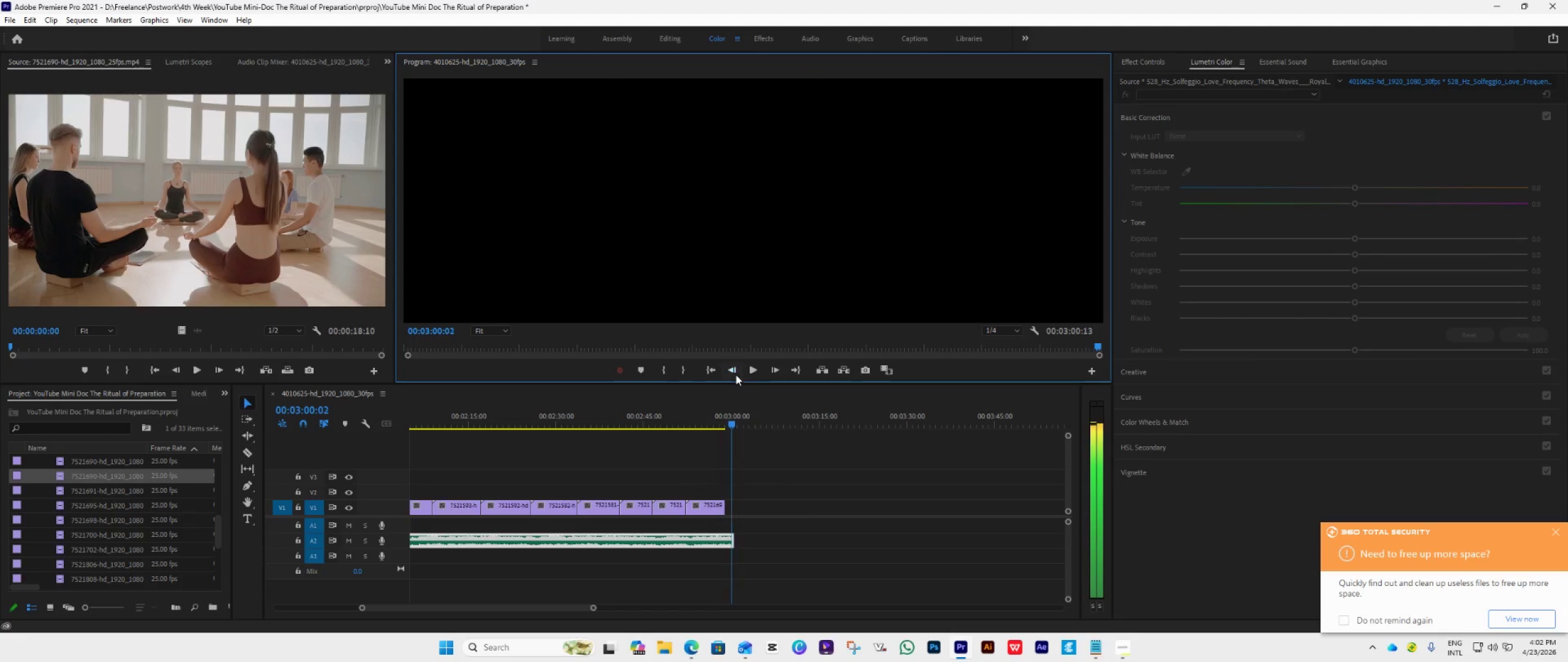 
triple_click([736, 375])
 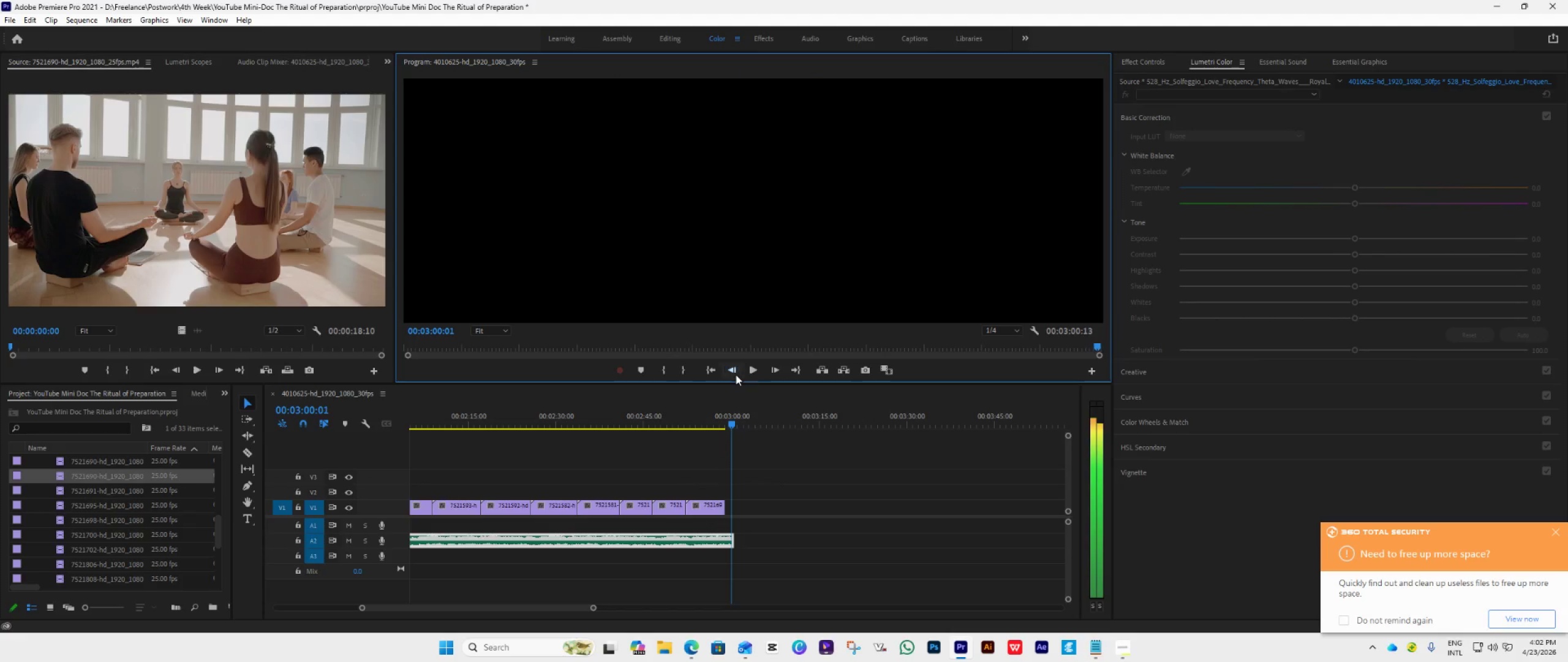 
triple_click([736, 375])
 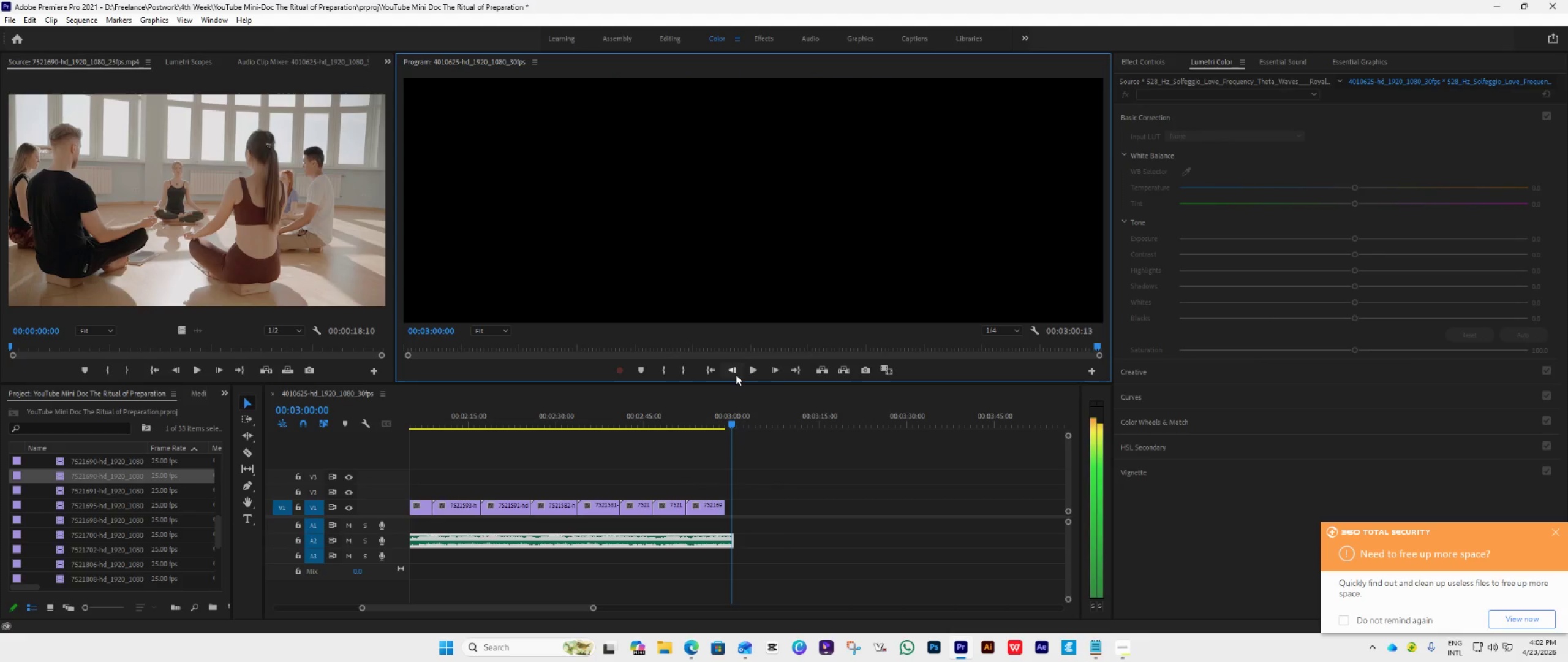 
triple_click([736, 375])
 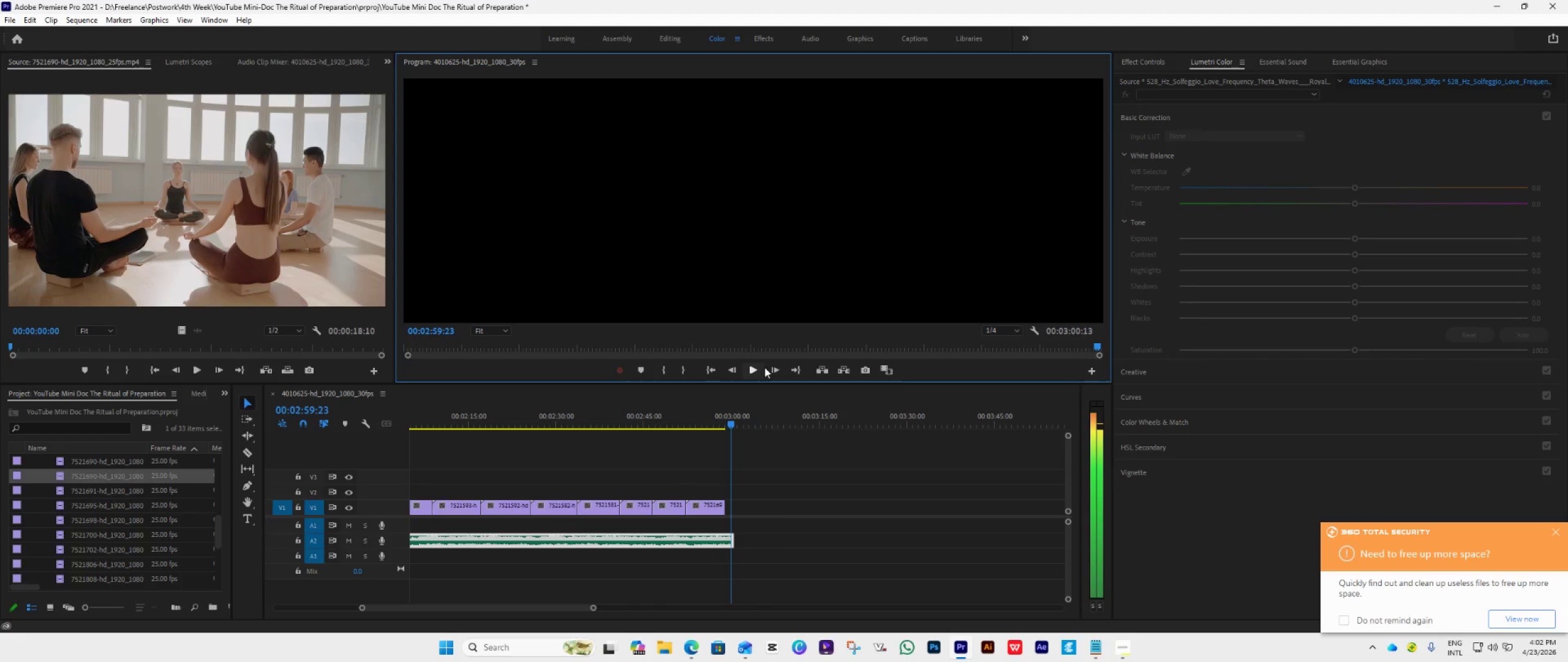 
left_click([767, 368])
 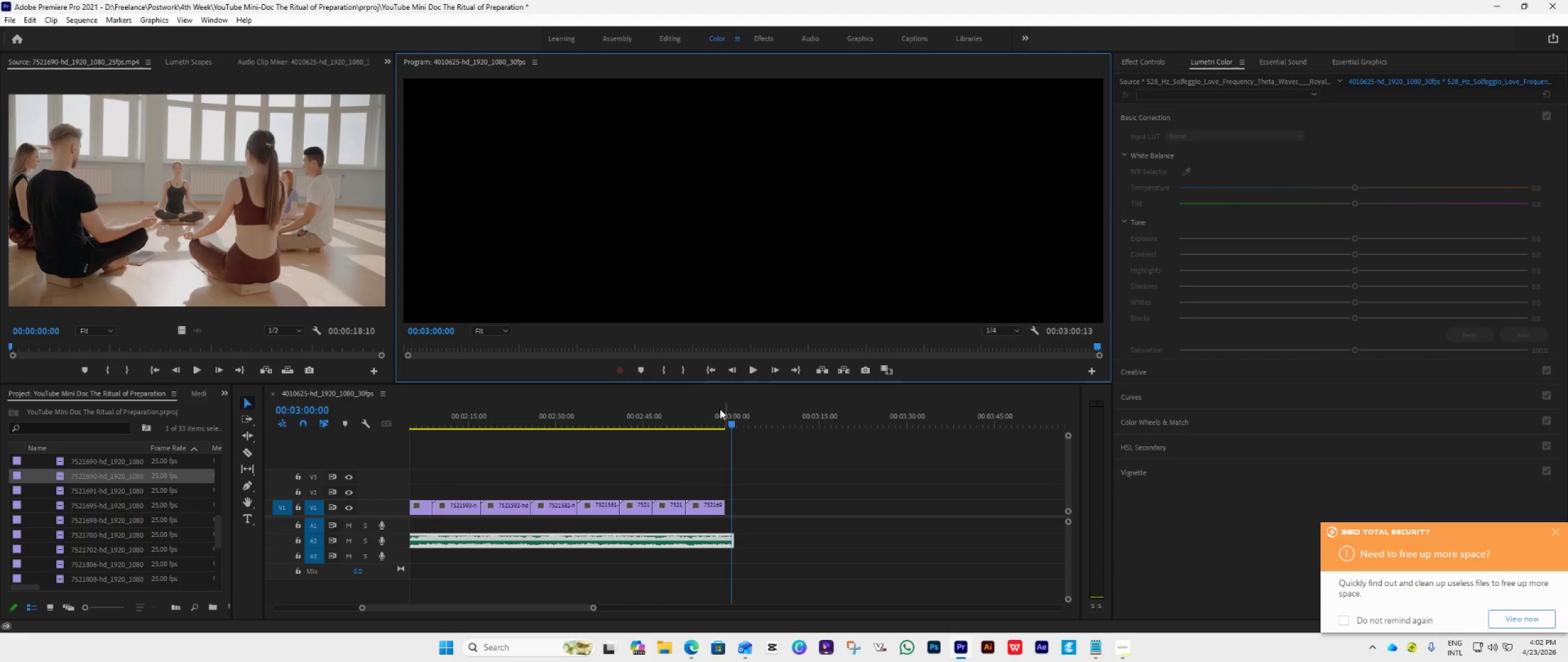 
left_click([683, 368])
 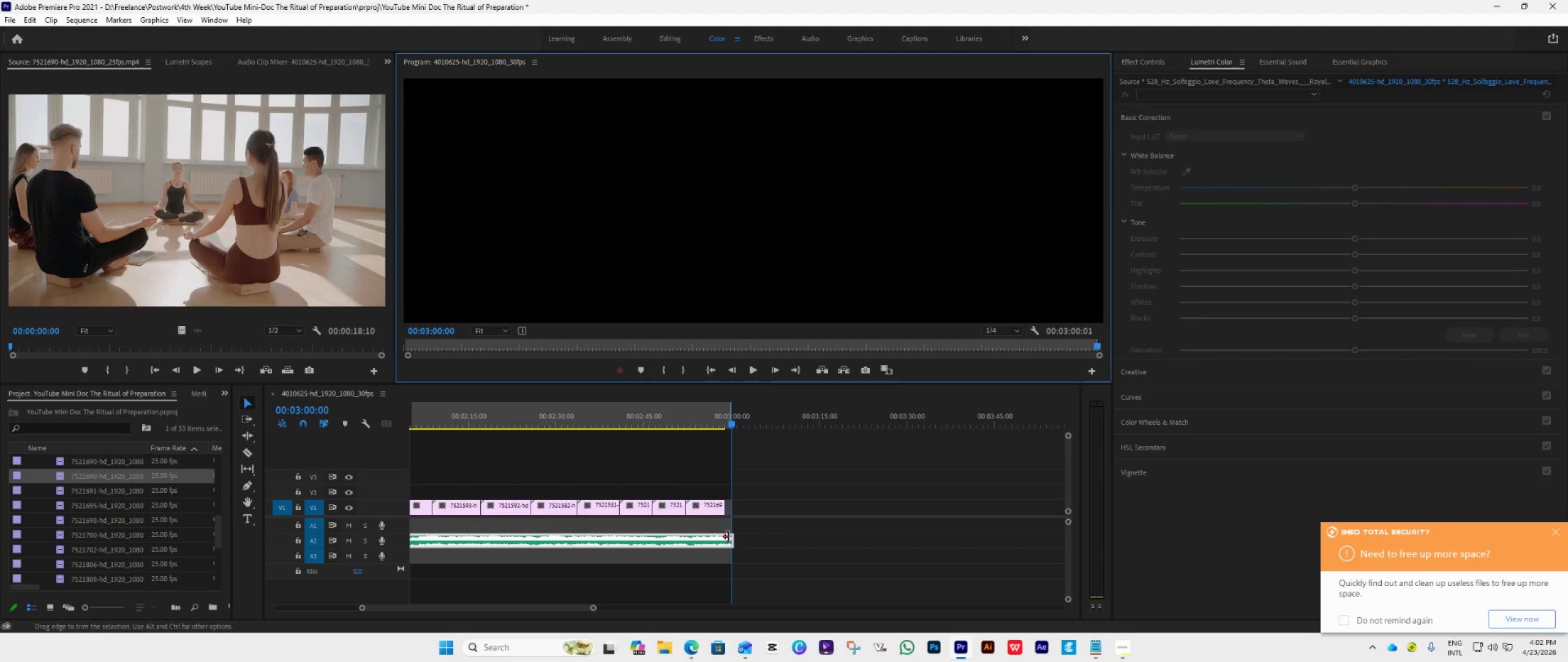 
left_click_drag(start_coordinate=[728, 537], to_coordinate=[723, 547])
 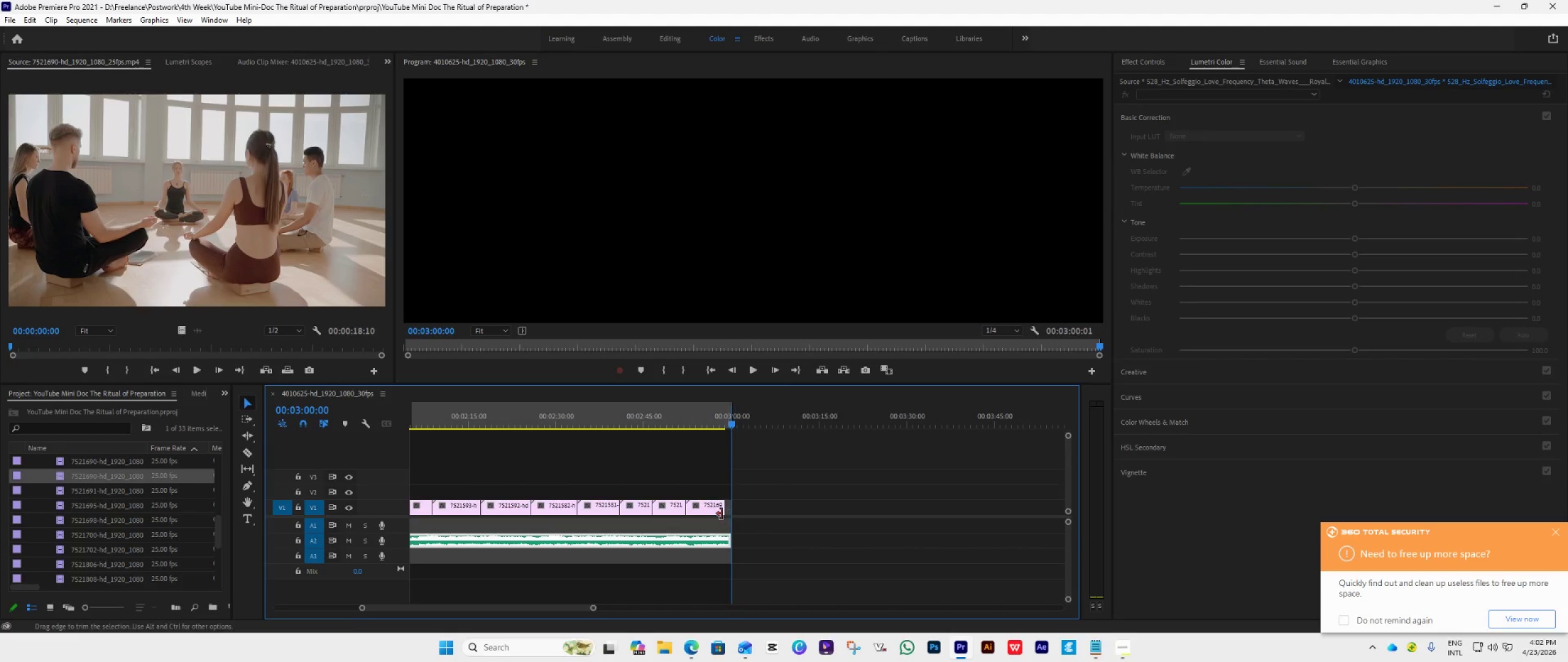 
left_click_drag(start_coordinate=[703, 507], to_coordinate=[710, 508])
 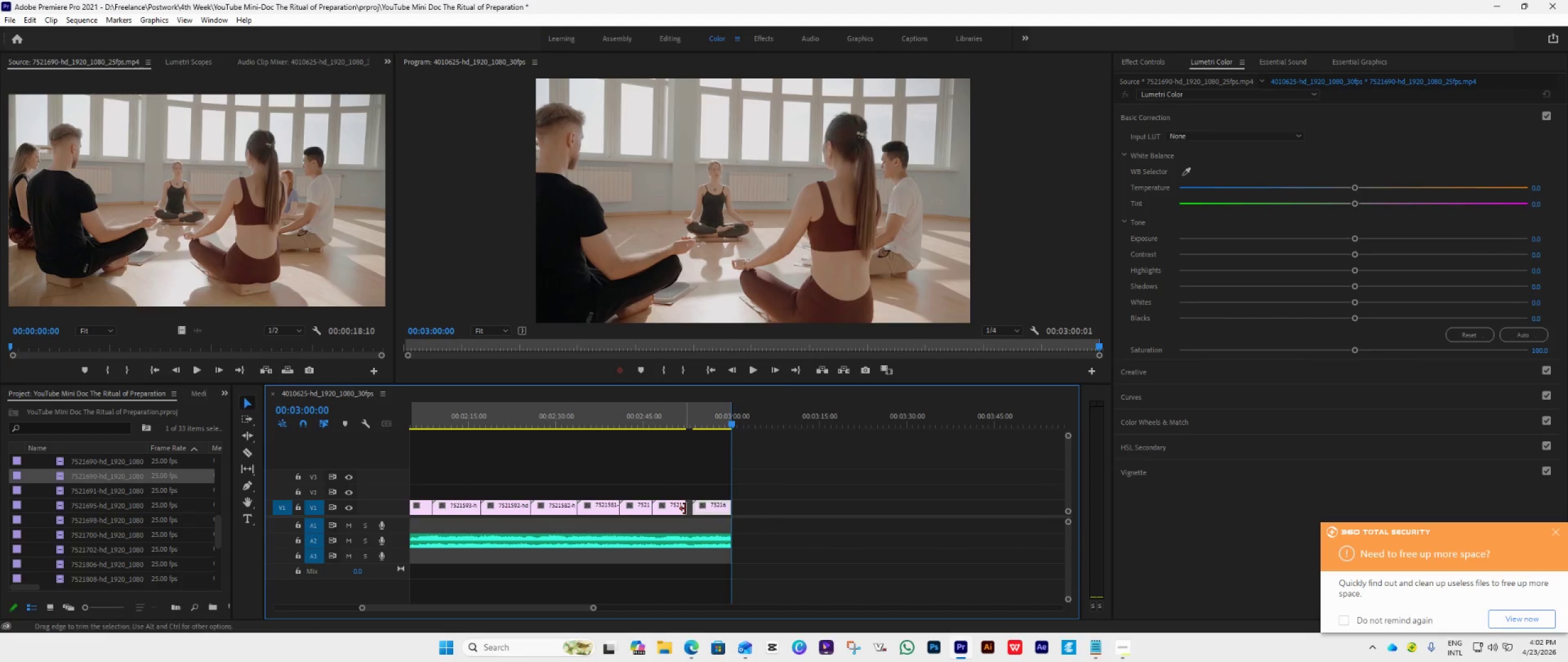 
left_click_drag(start_coordinate=[685, 509], to_coordinate=[689, 509])
 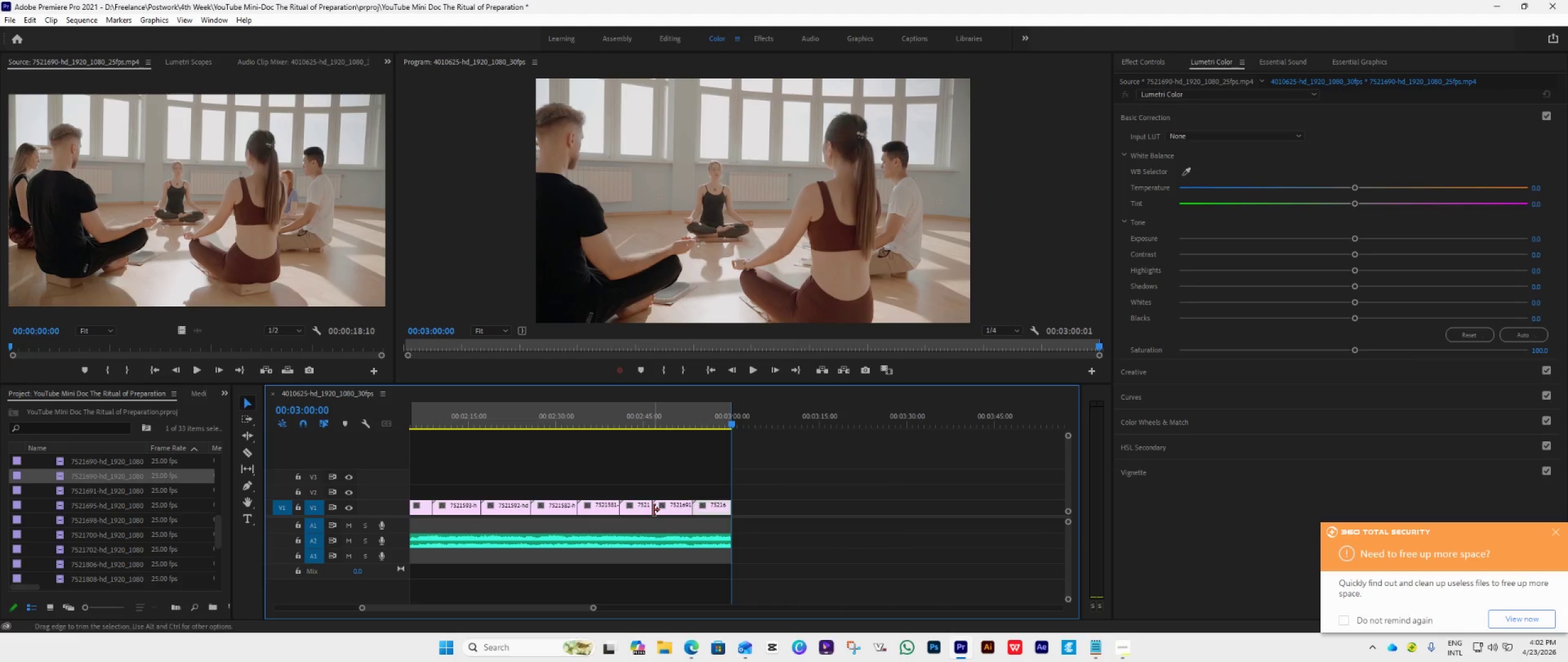 
left_click_drag(start_coordinate=[654, 509], to_coordinate=[660, 511])
 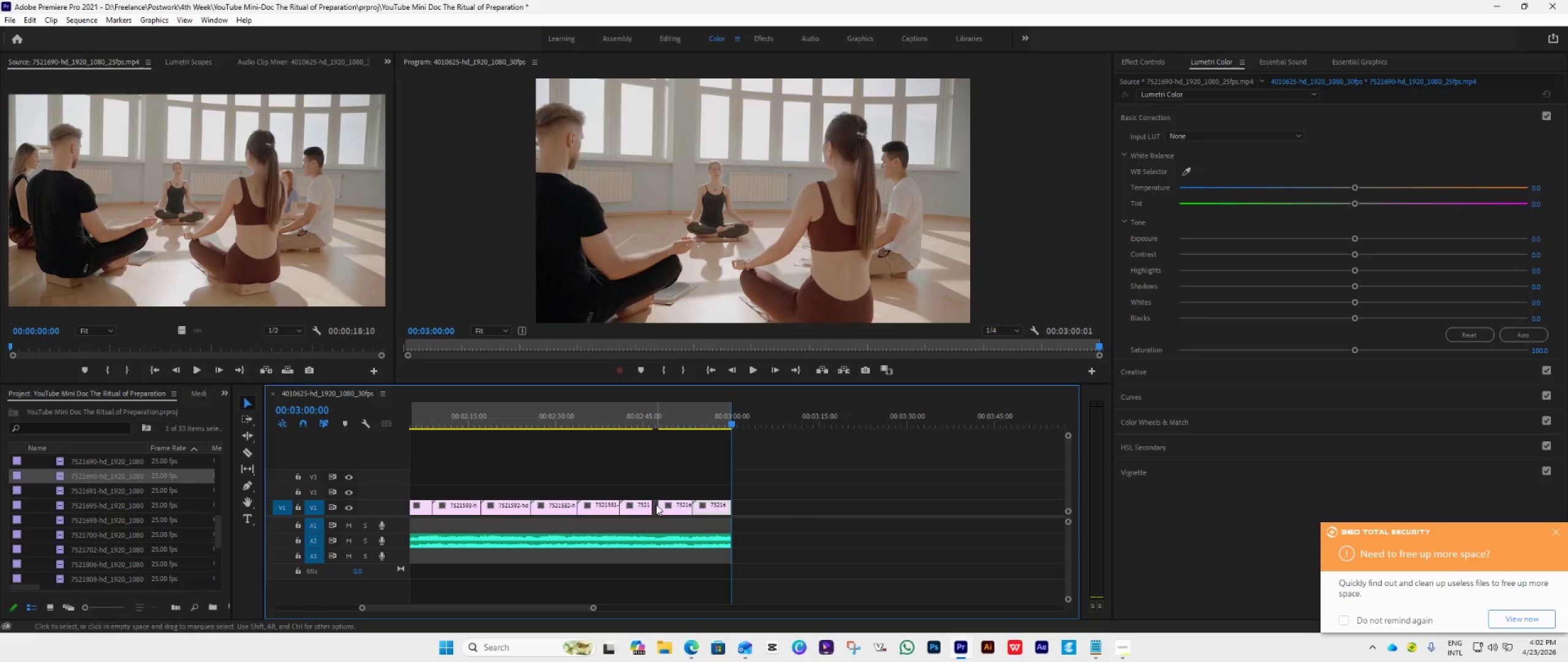 
left_click_drag(start_coordinate=[660, 506], to_coordinate=[653, 514])
 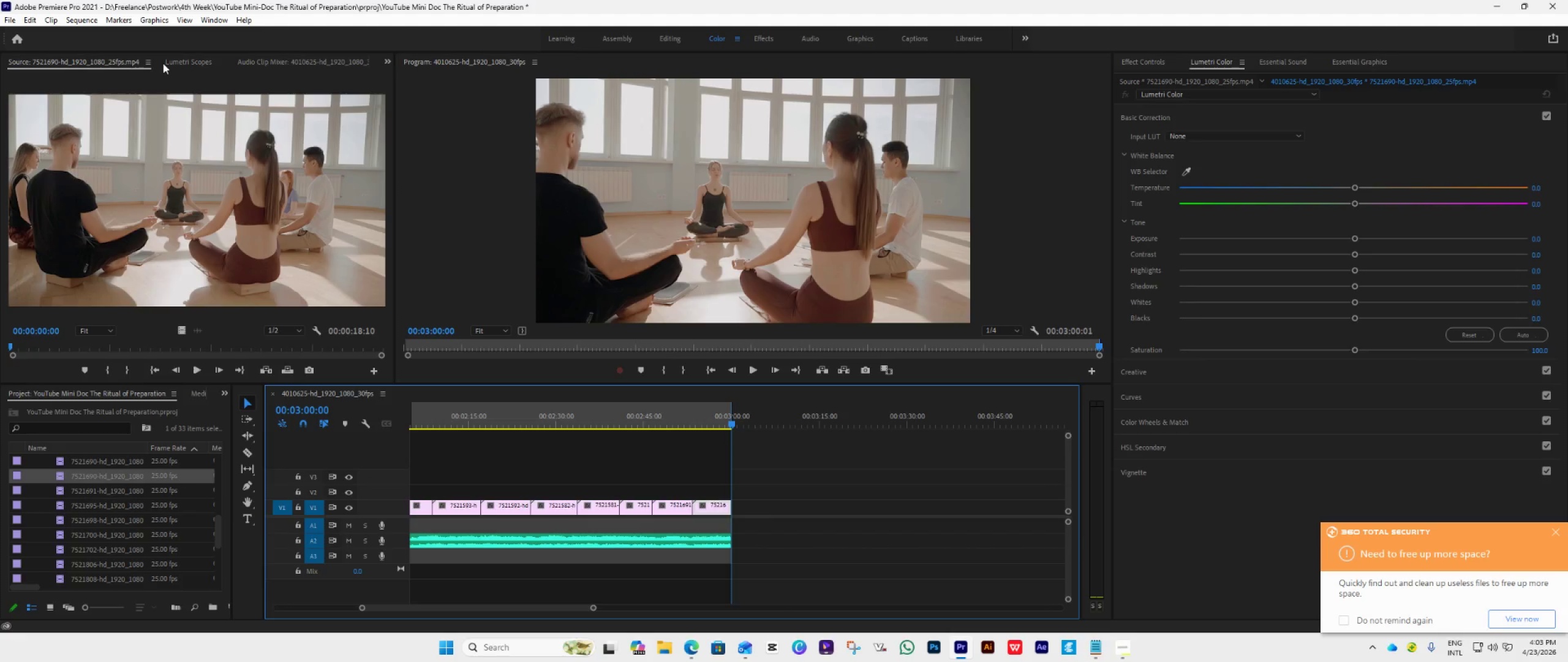 
wait(18.14)
 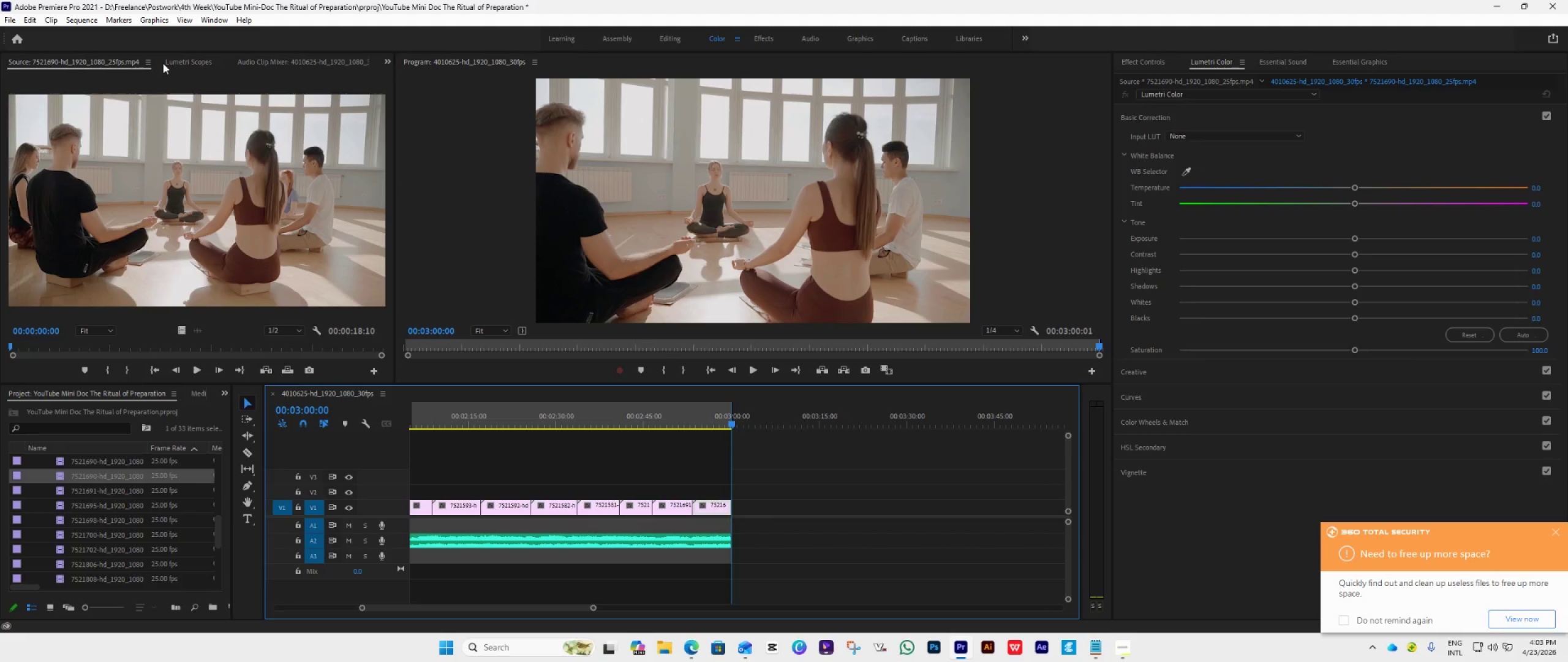 
key(Space)
 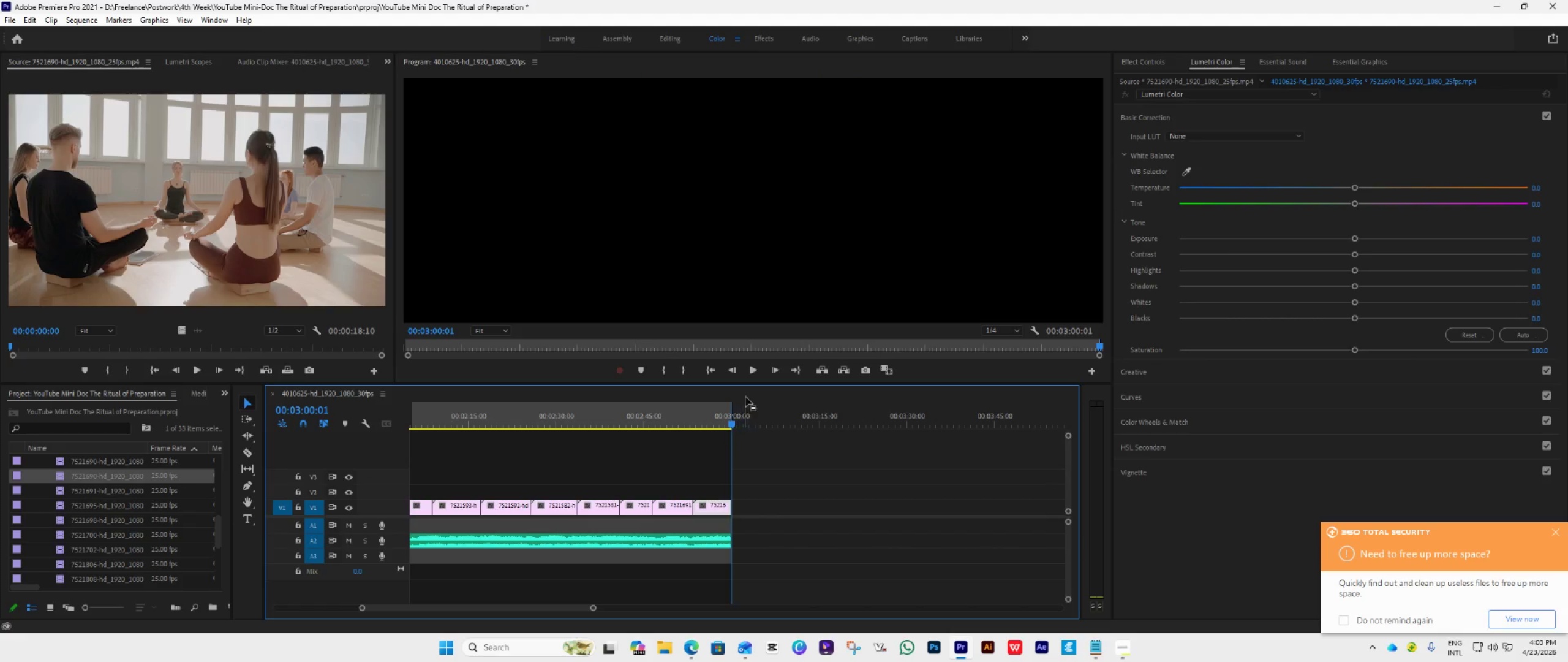 
left_click([712, 371])
 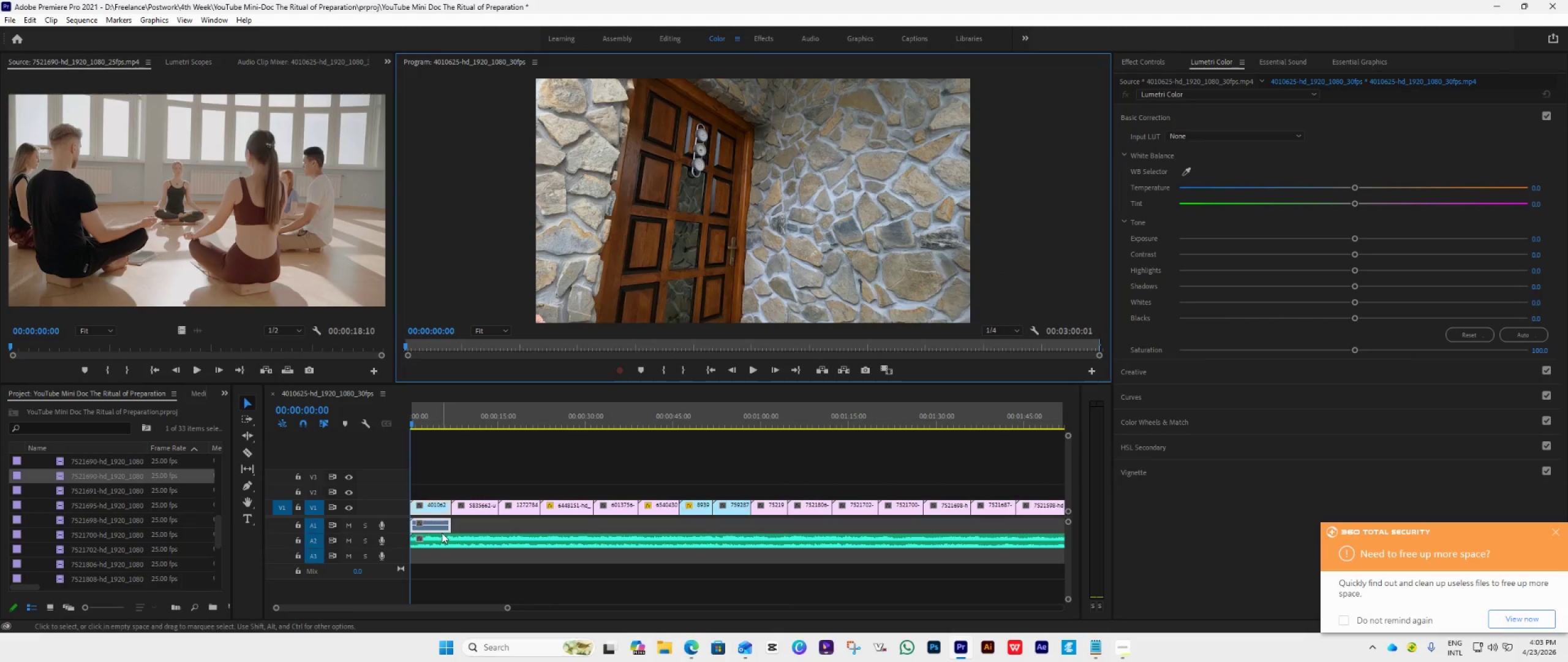 
hold_key(key=AltLeft, duration=1.66)
left_click([436, 524])
 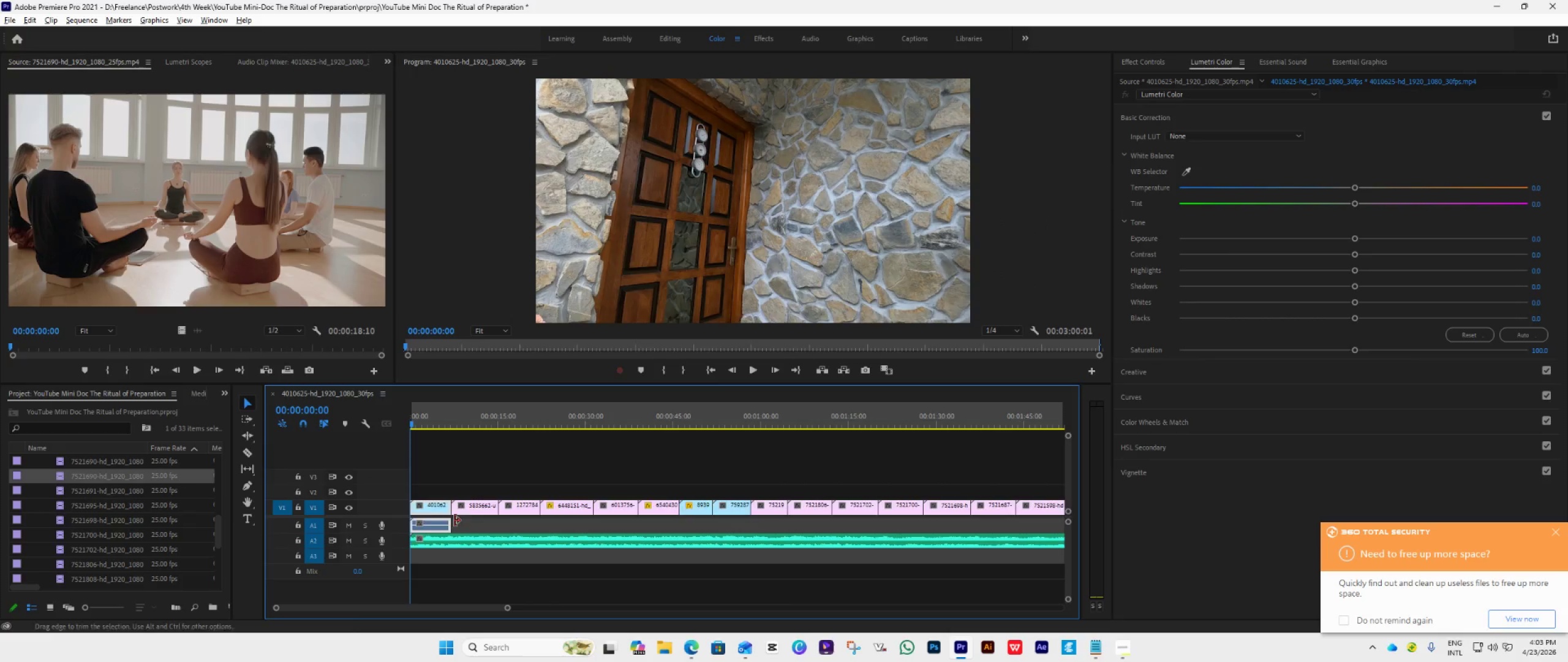 
left_click([484, 525])
 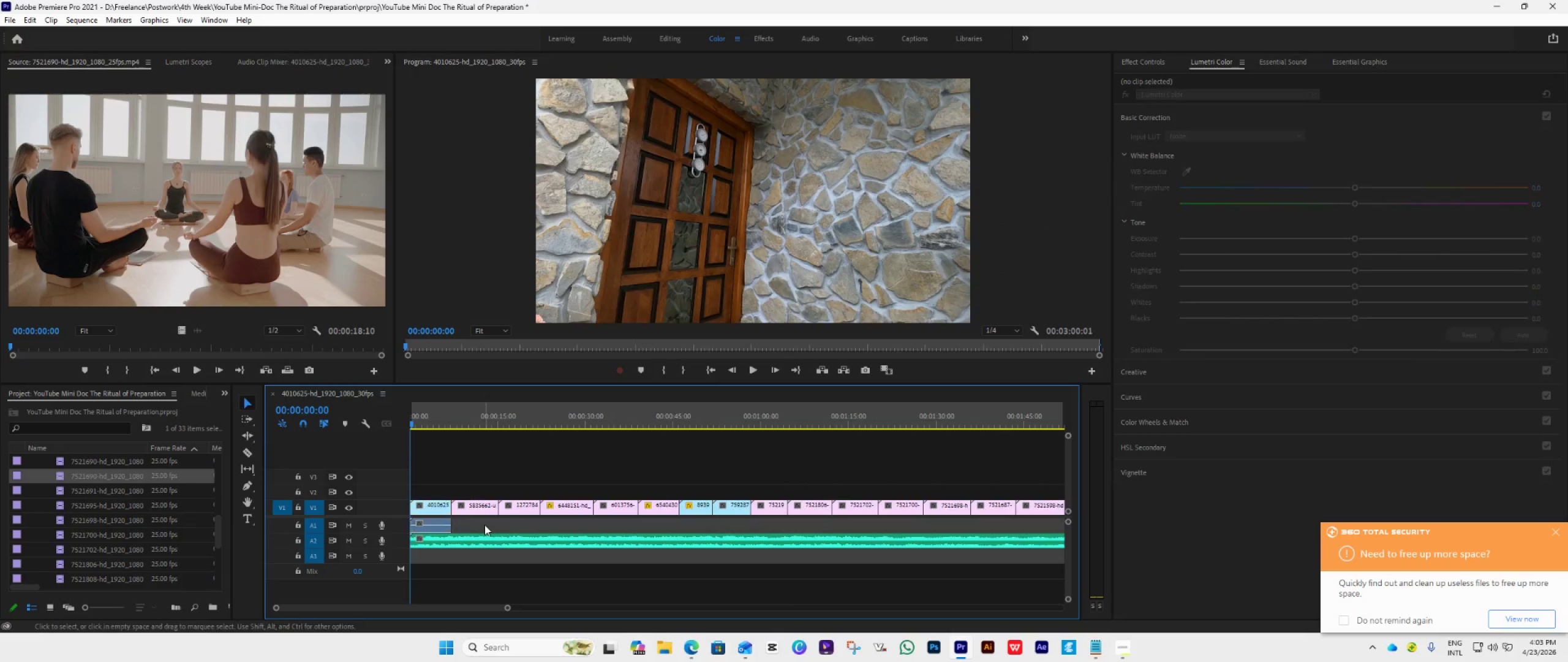 
hold_key(key=AltLeft, duration=0.56)
left_click([436, 520])
 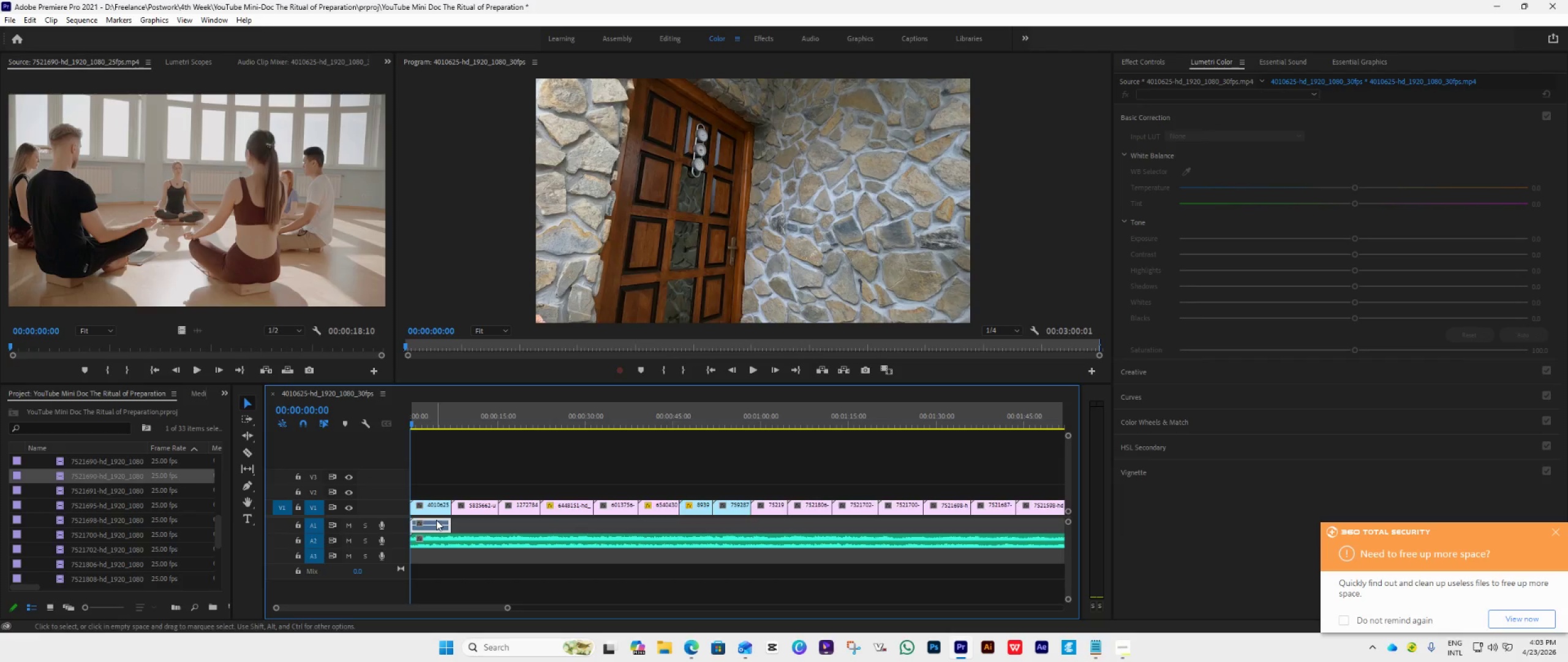 
key(Delete)
 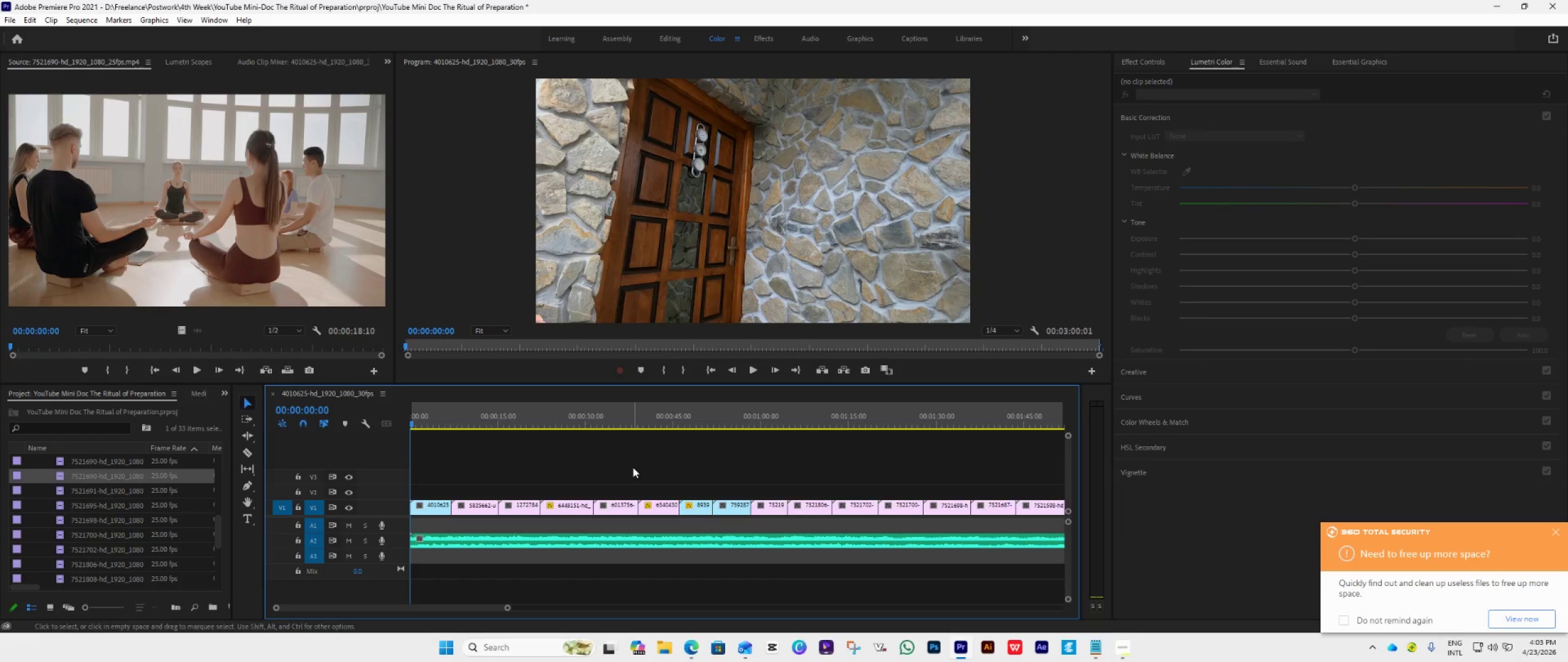 
left_click([715, 373])
 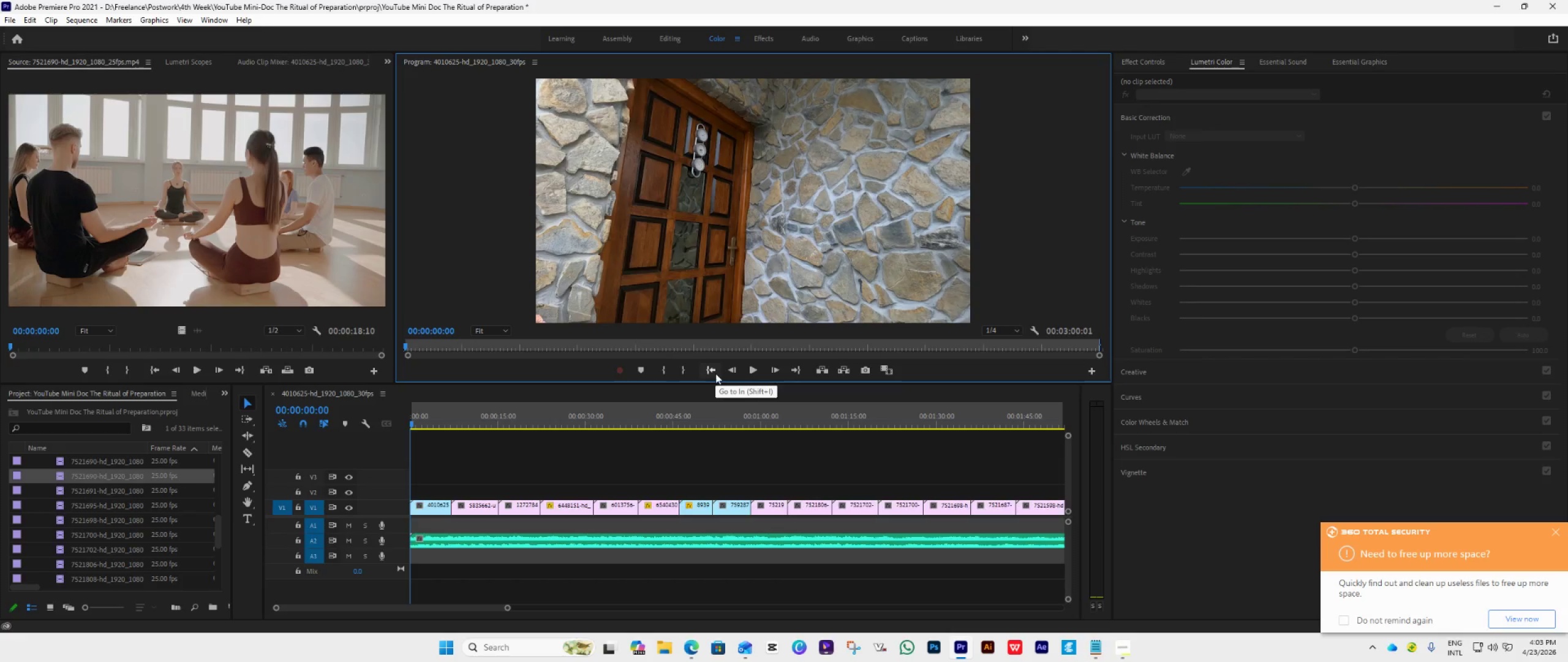 
left_click([715, 373])
 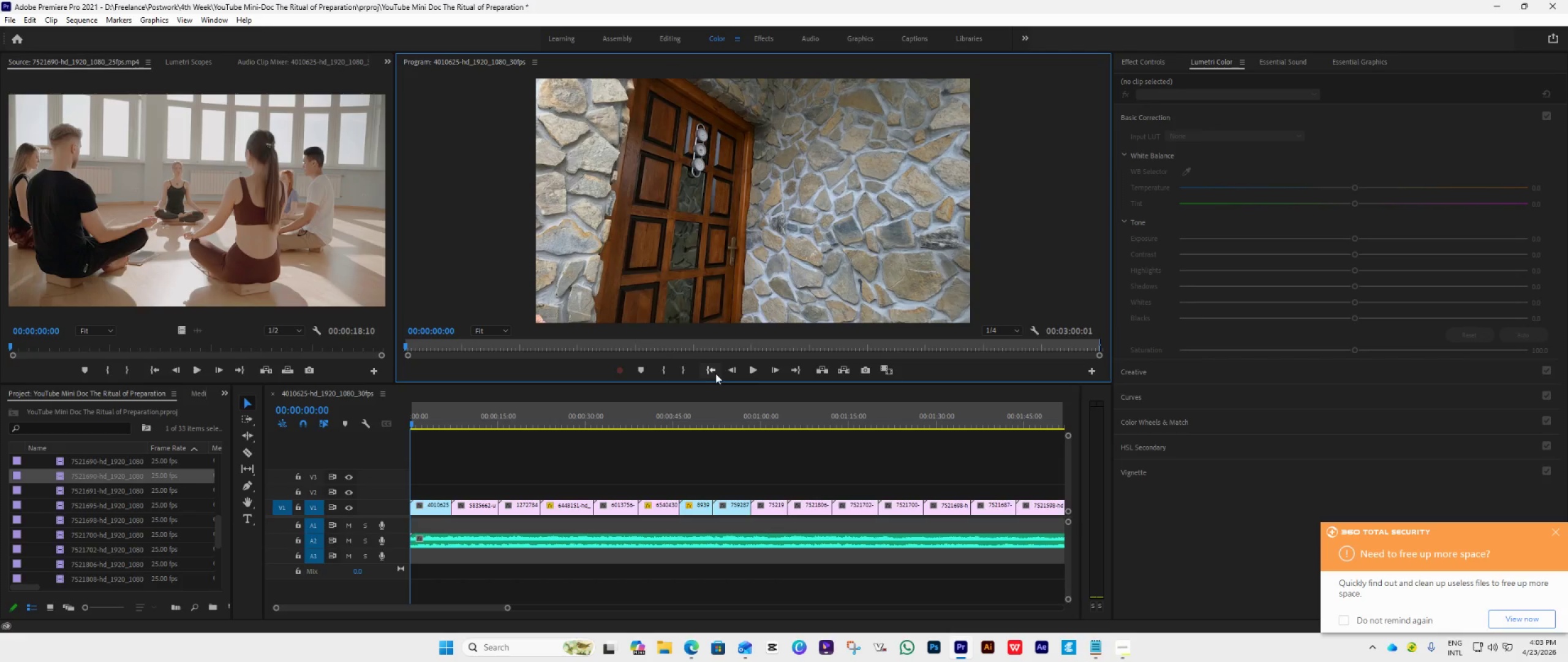 
left_click([715, 373])
 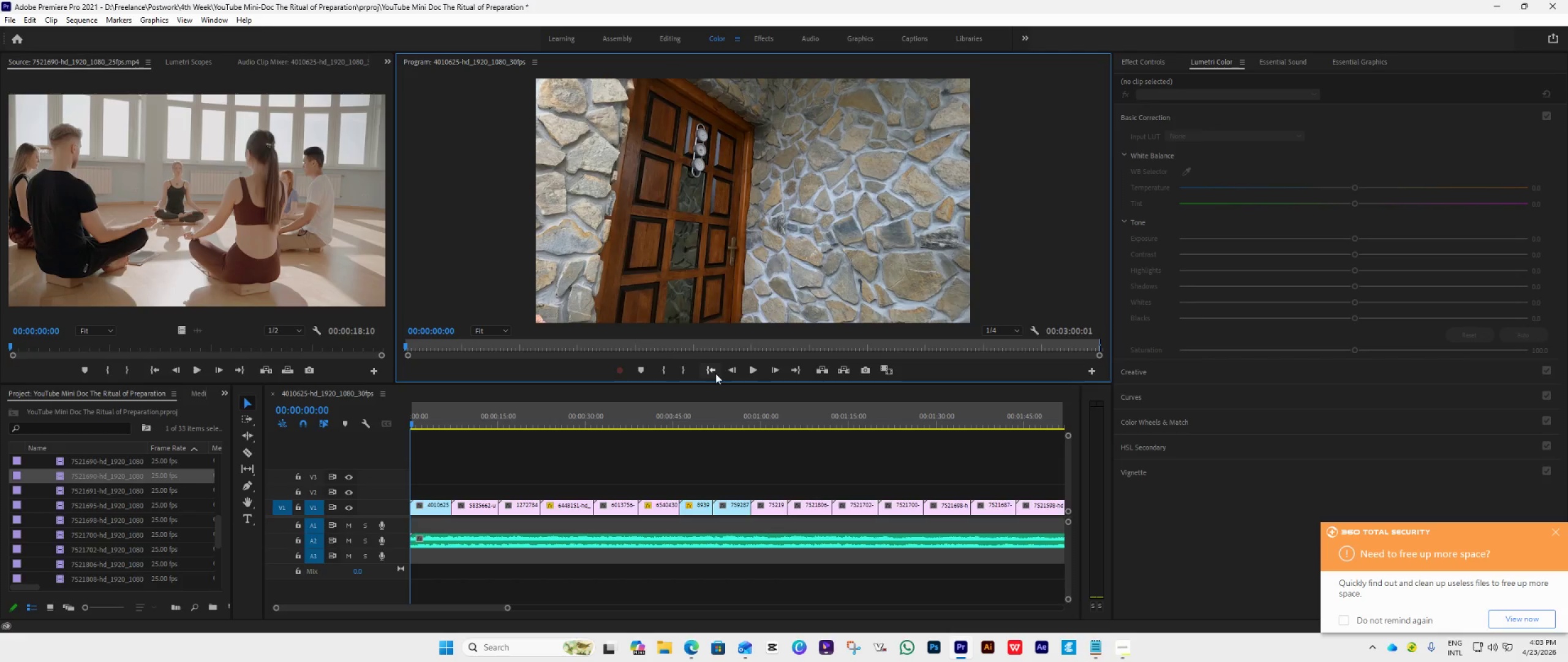 
left_click([715, 373])
 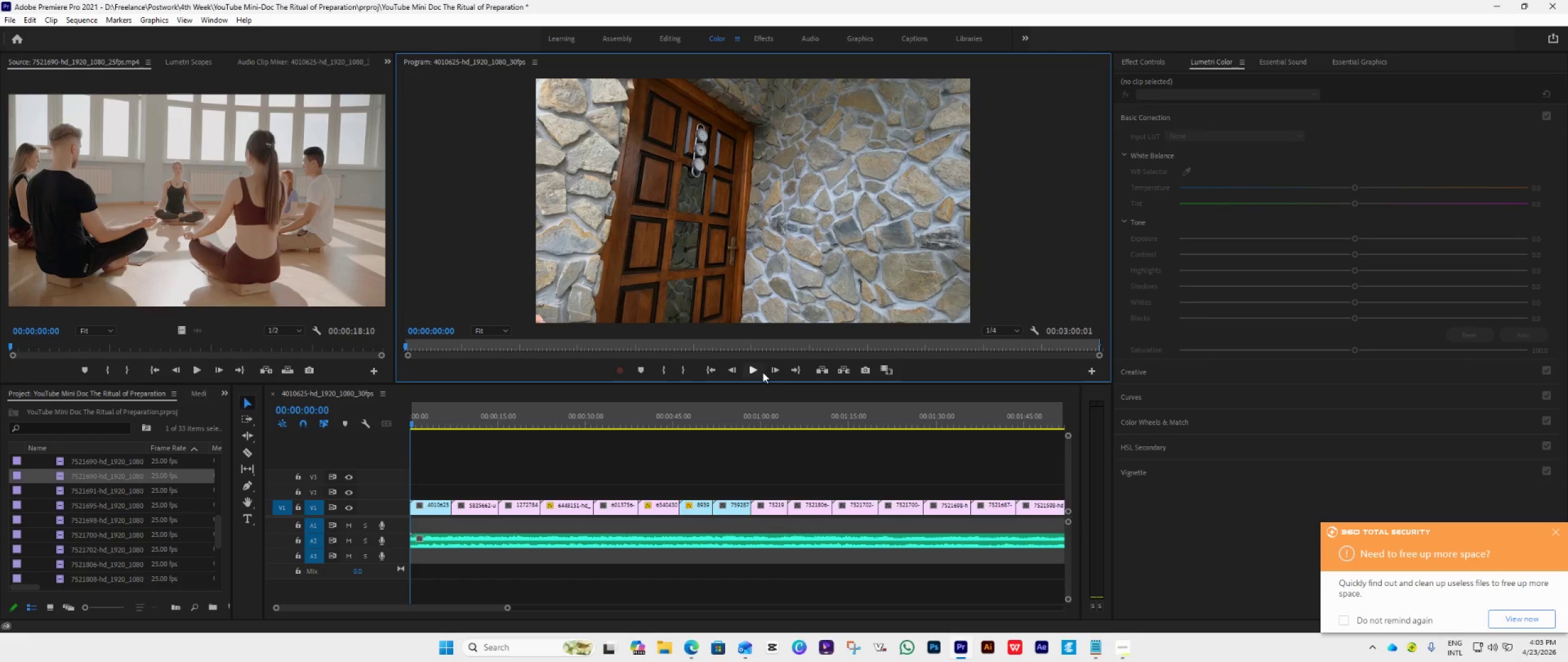 
left_click([763, 372])
 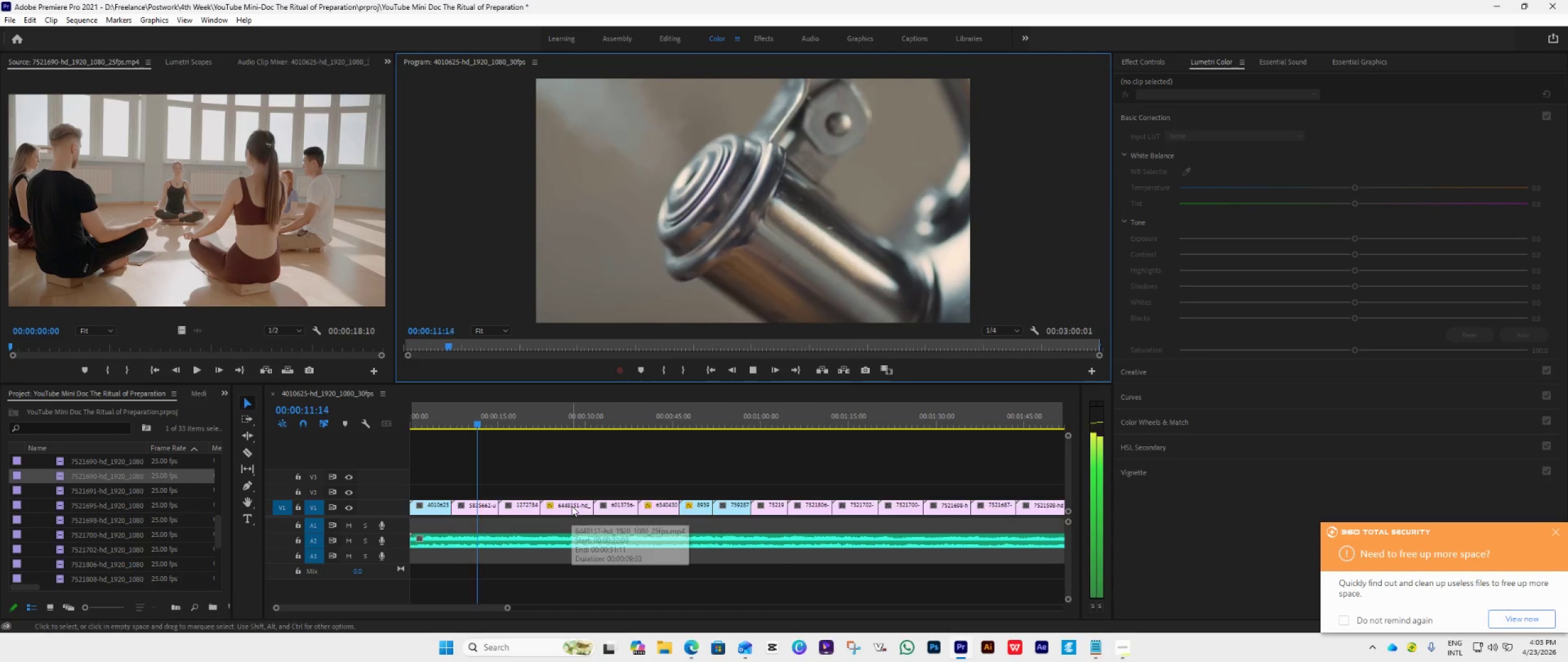 
wait(16.72)
 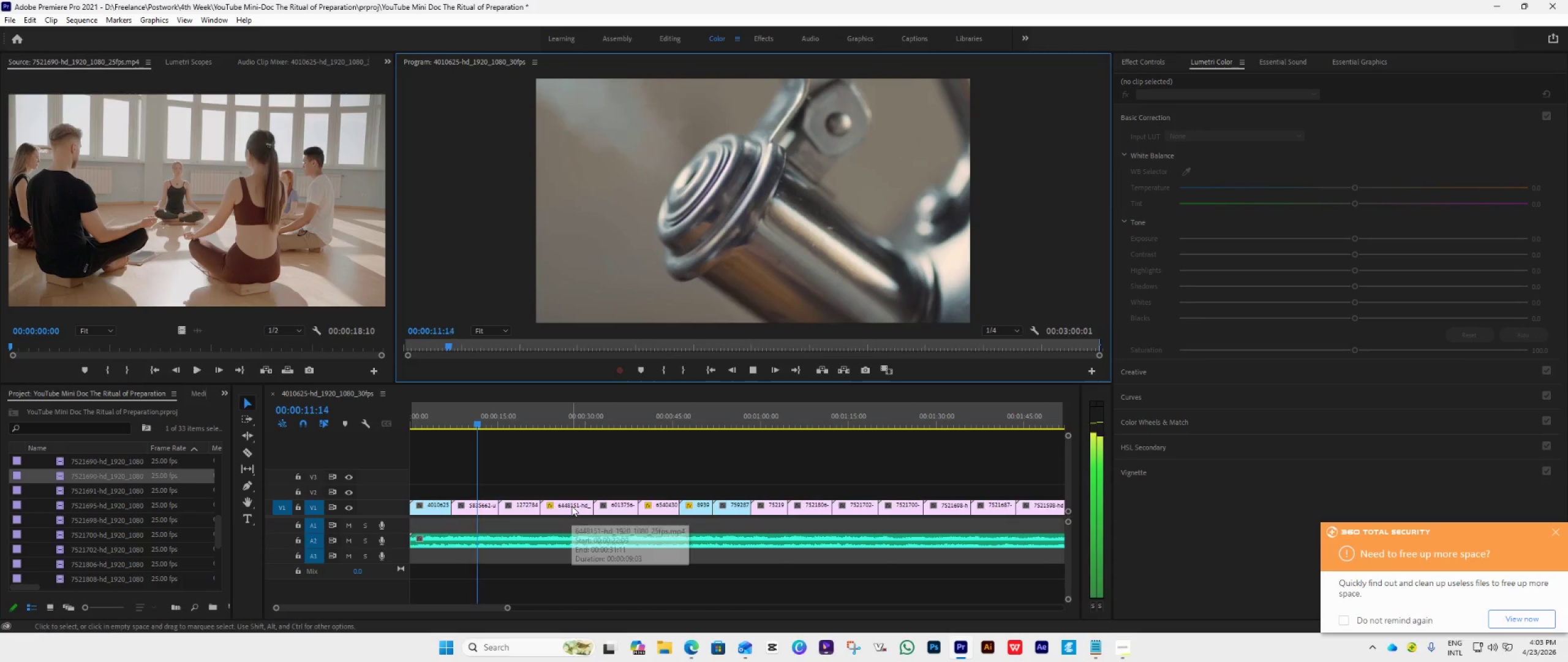 
key(Space)
 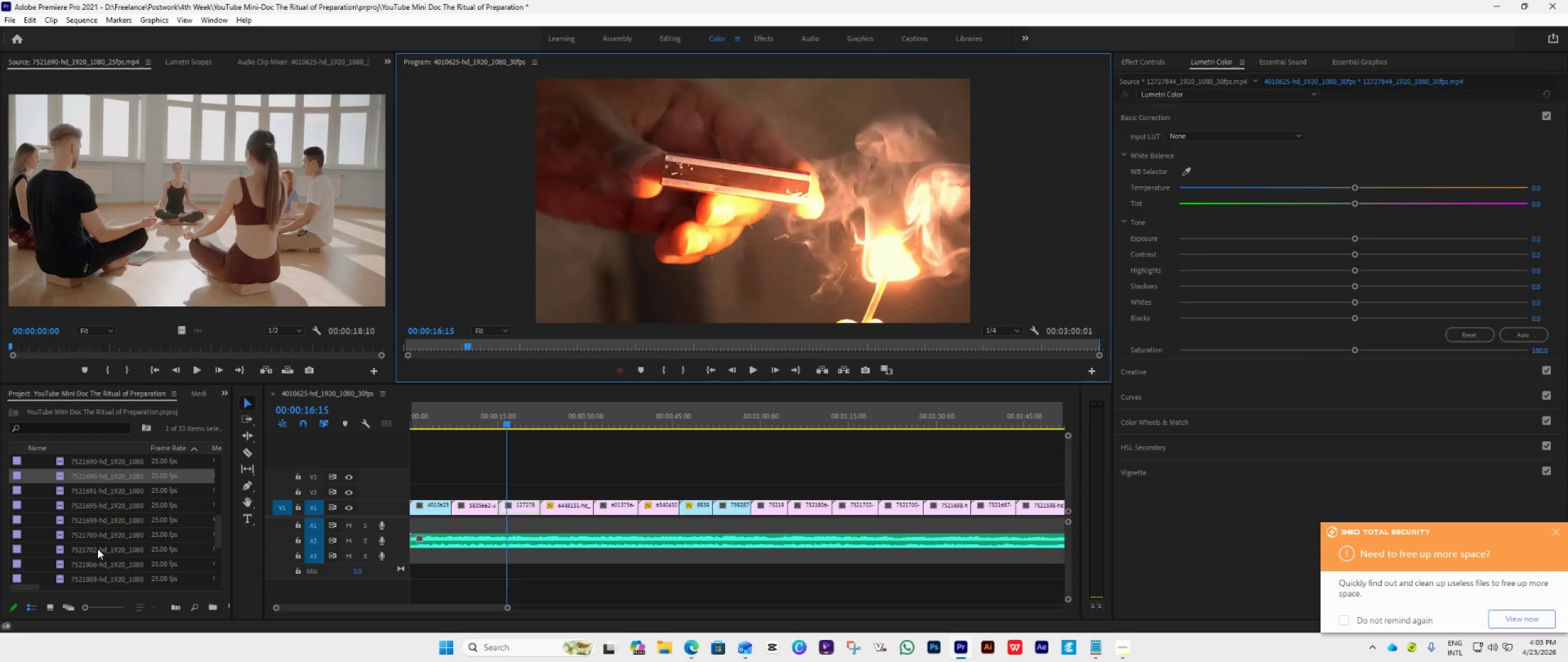 
scroll: coordinate [55, 532], scroll_direction: up, amount: 19.0
 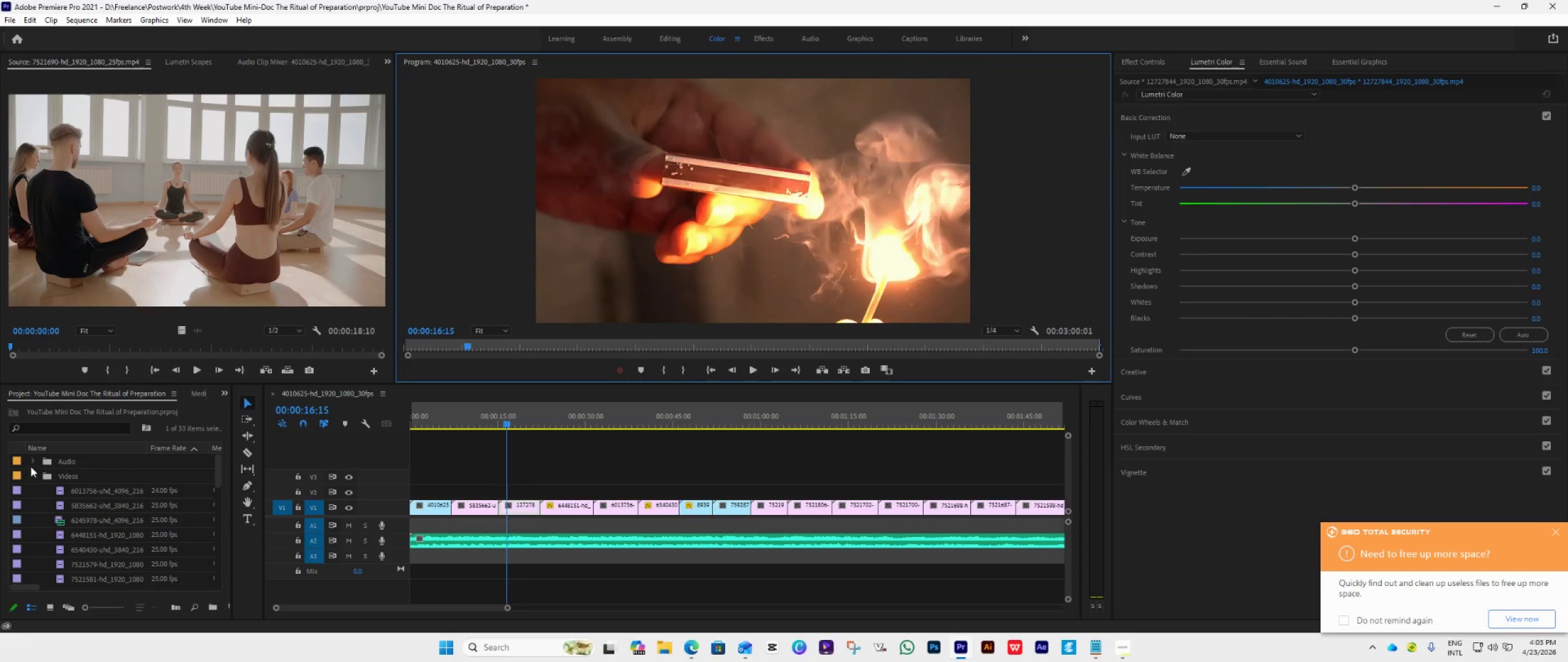 
left_click([31, 465])
 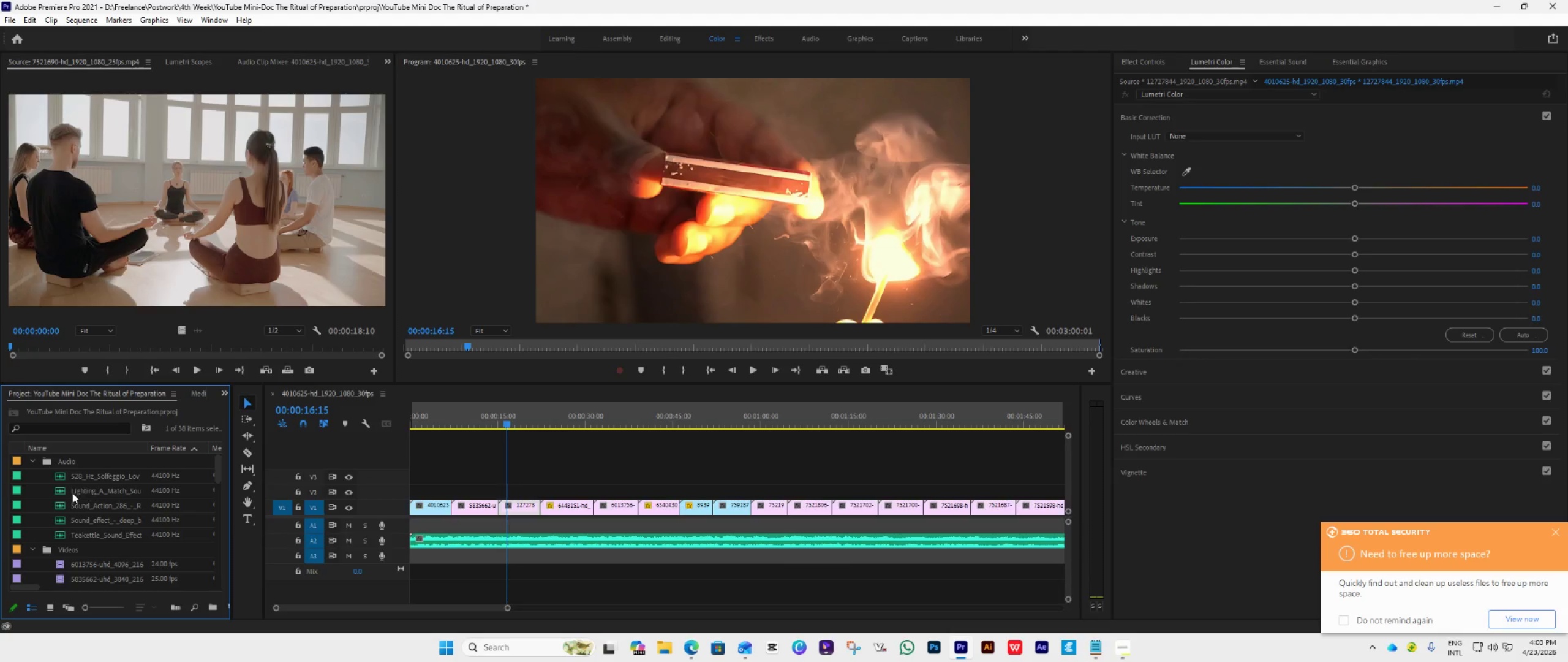 
wait(5.84)
 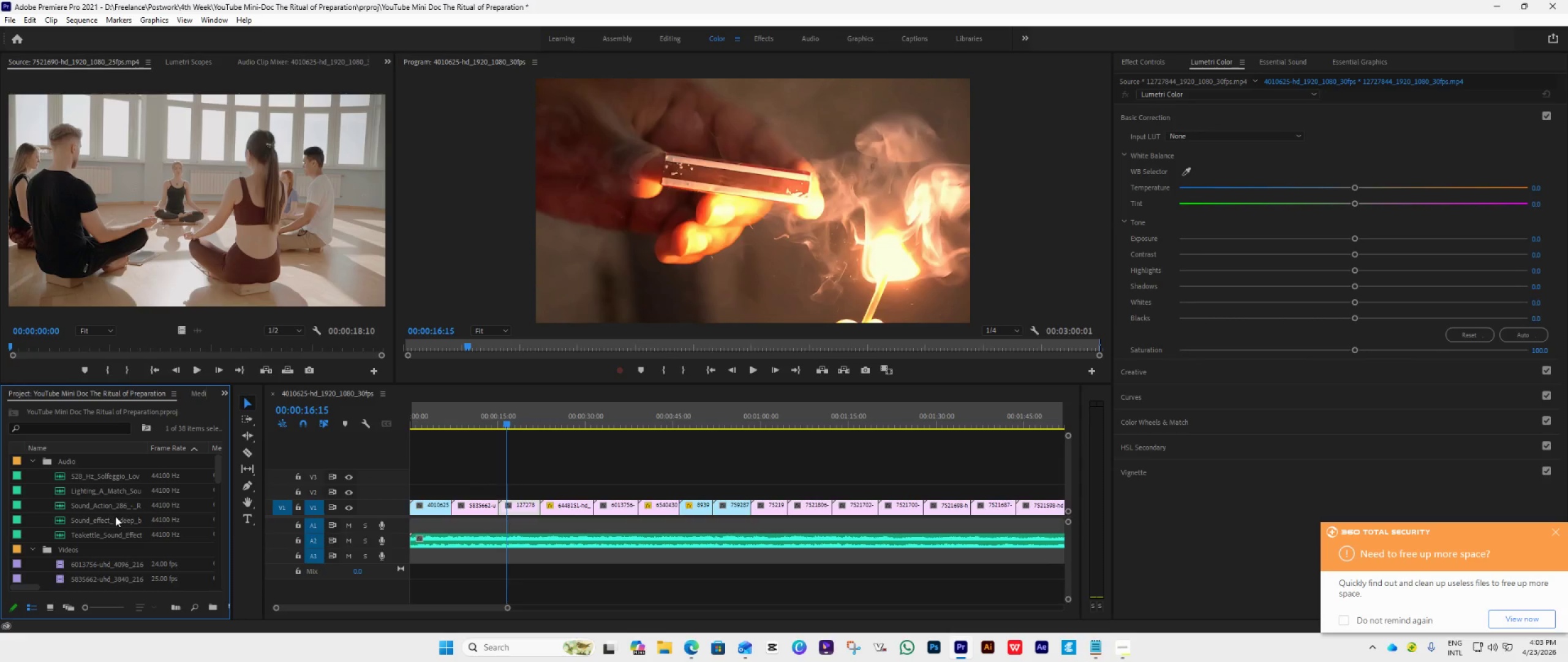 
left_click([709, 368])
 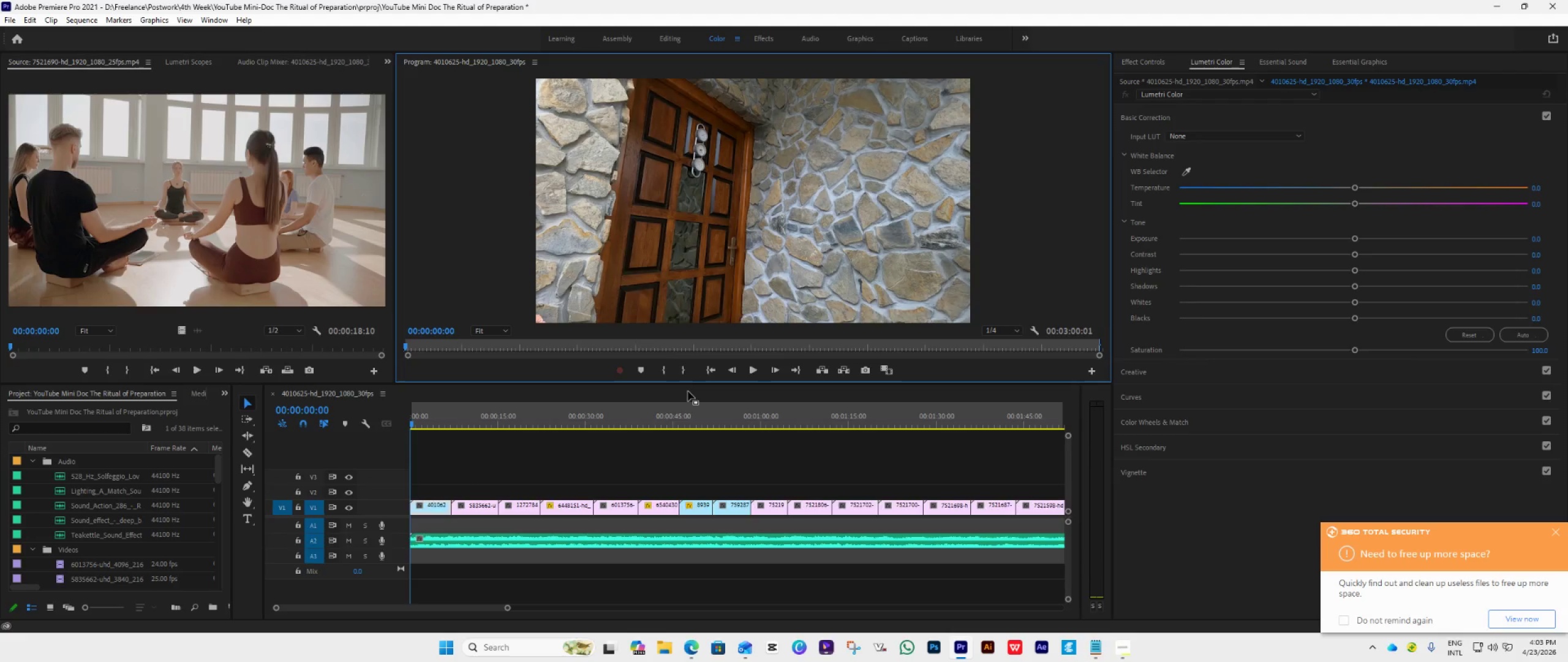 
key(Space)
 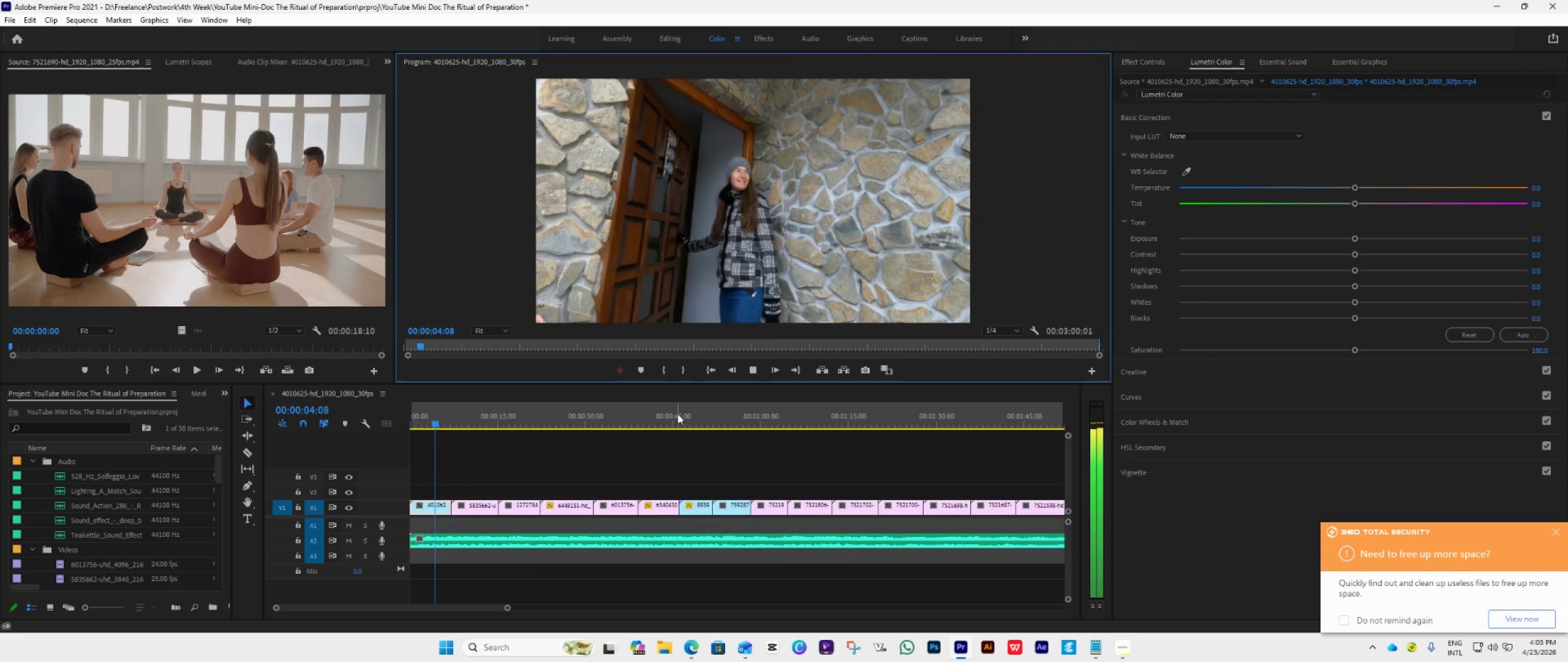 
wait(5.84)
 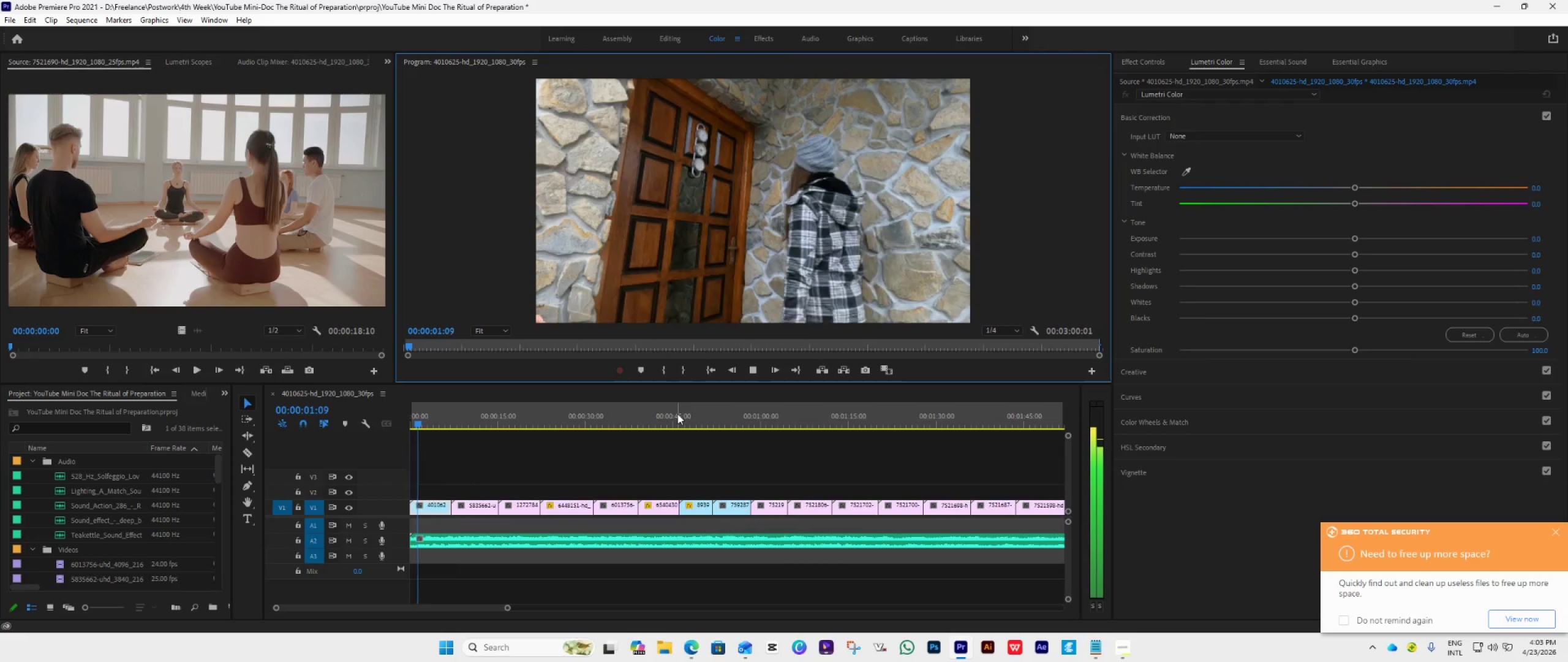 
key(Space)
 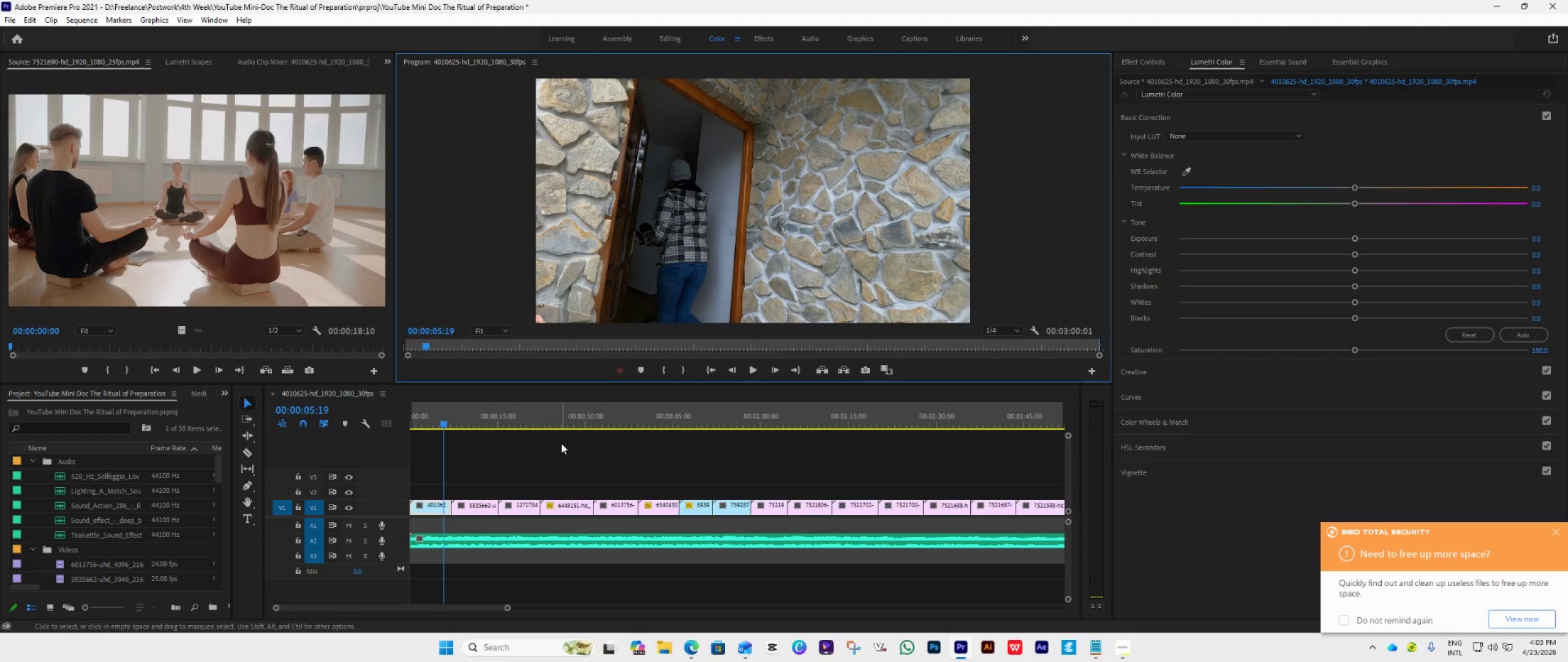 
wait(7.58)
 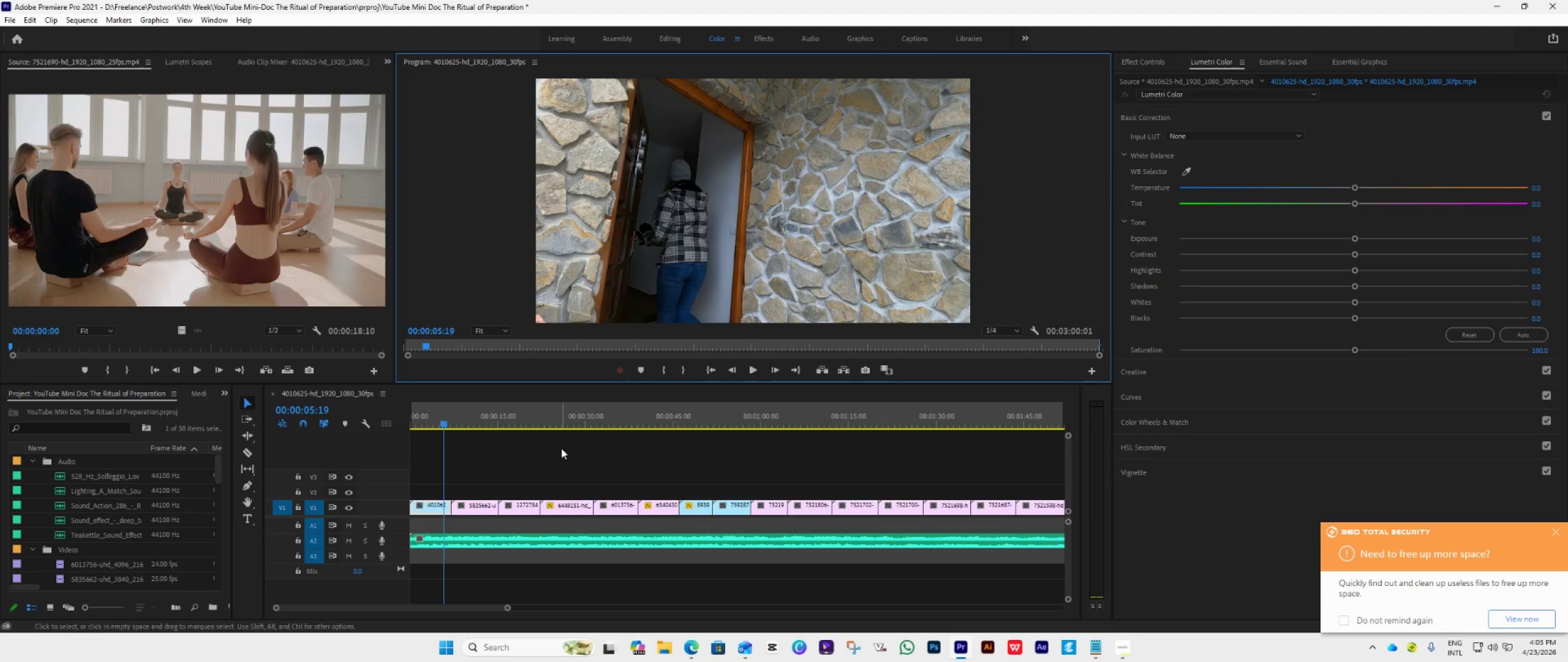 
key(Space)
 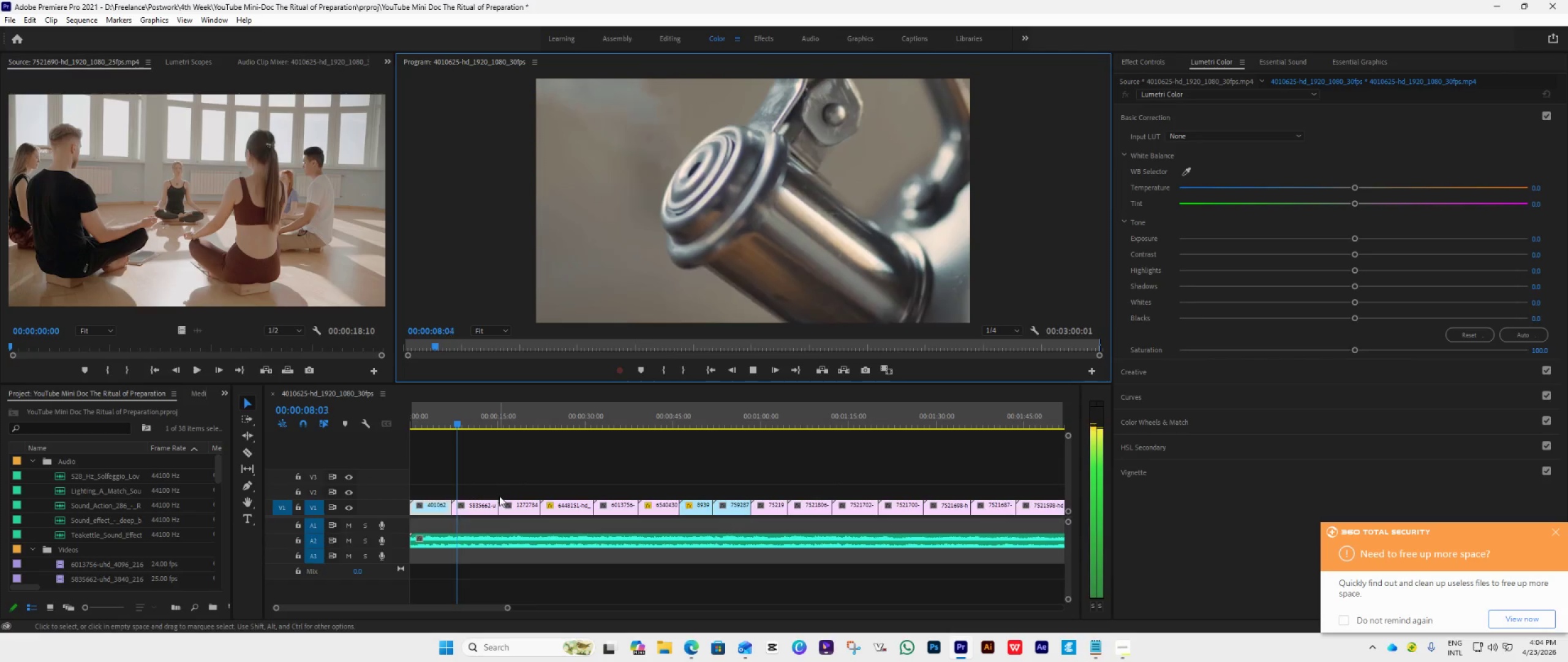 
key(Space)
 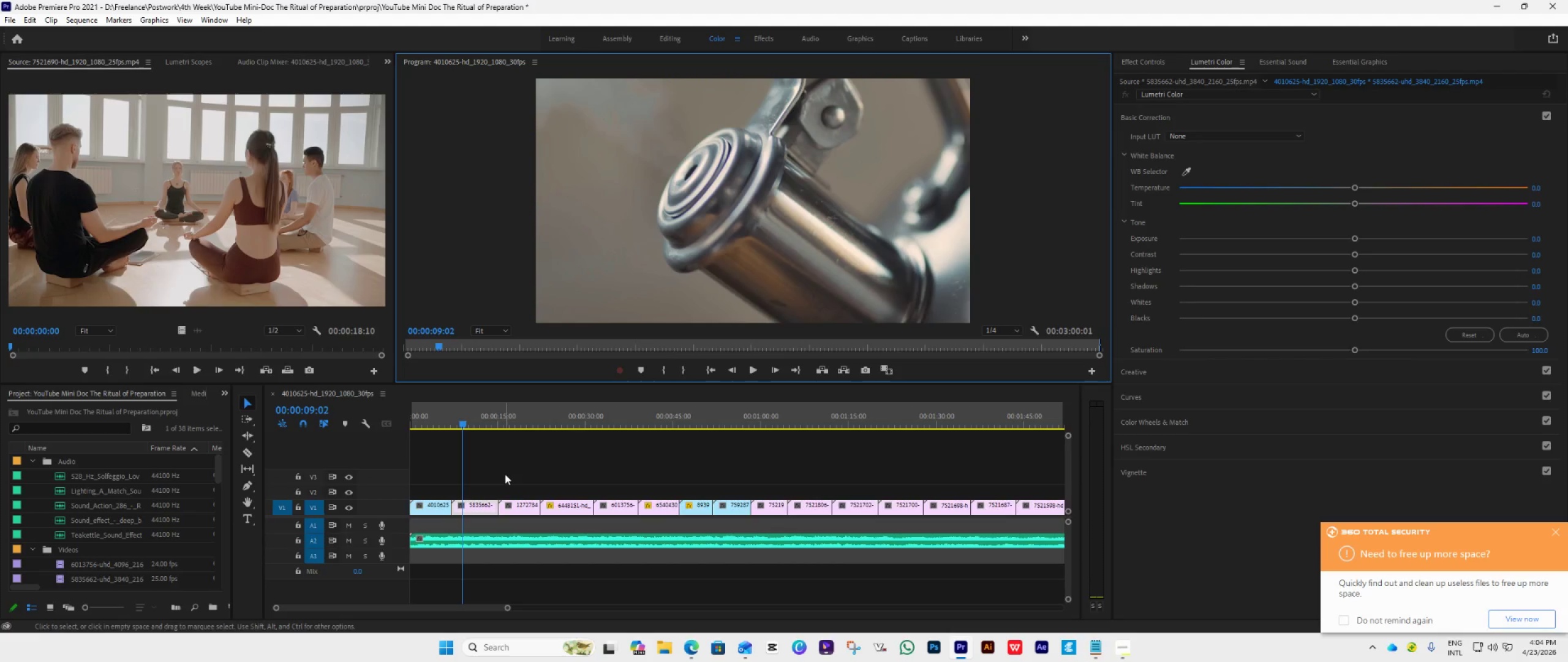 
wait(11.5)
 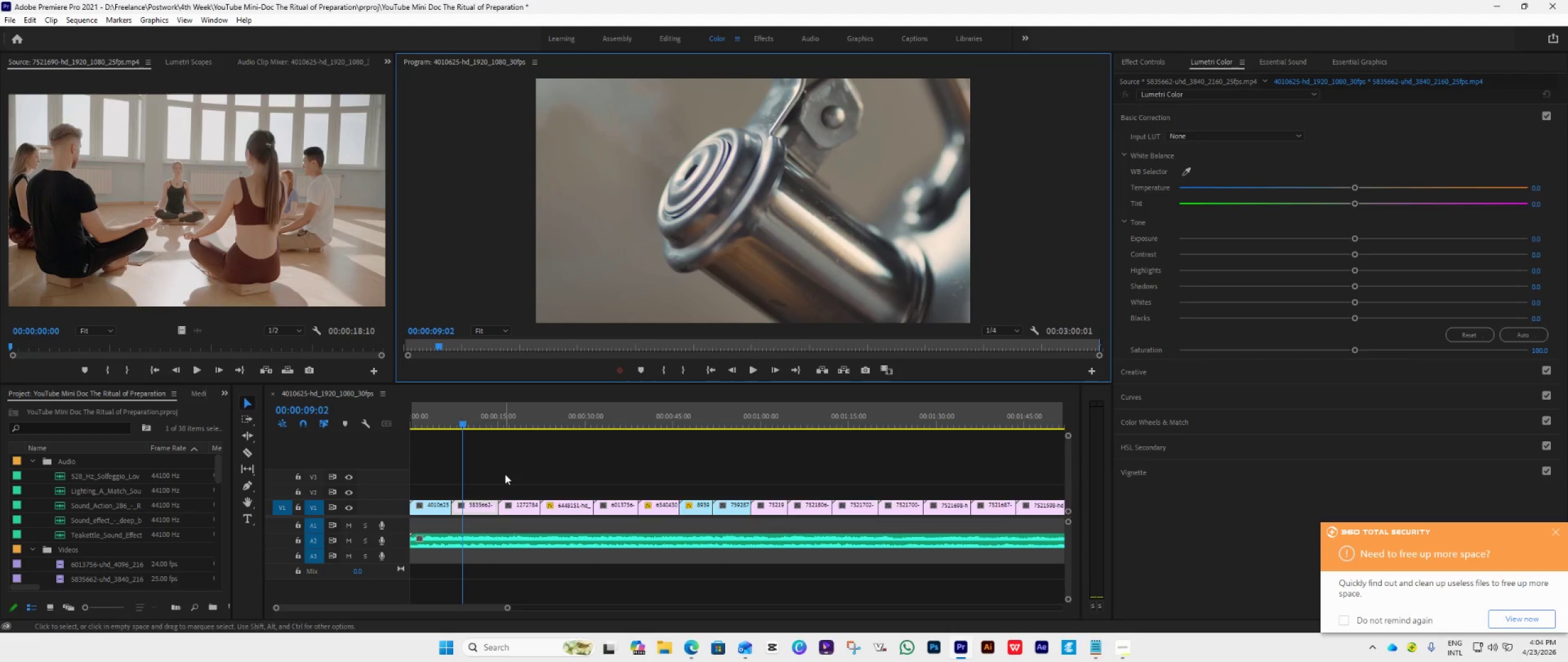 
left_click([711, 371])
 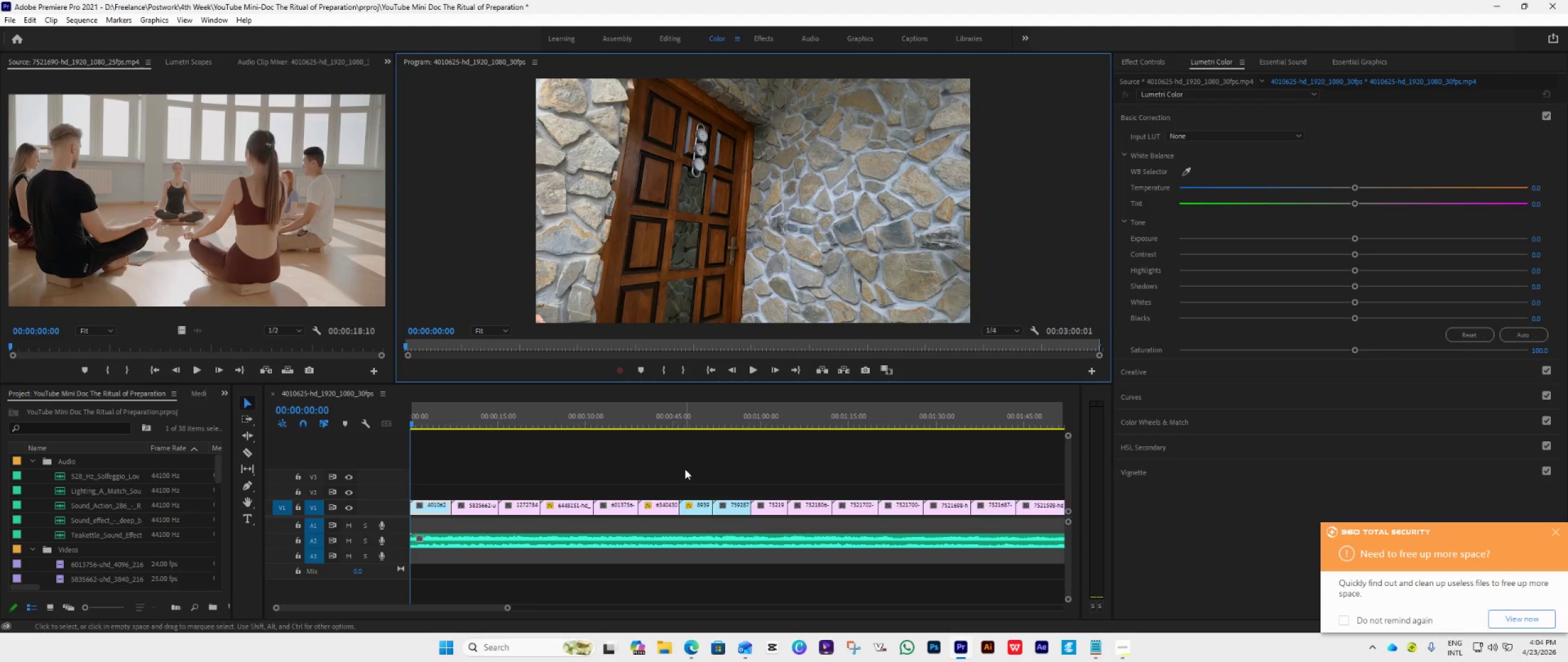 
key(Space)
 